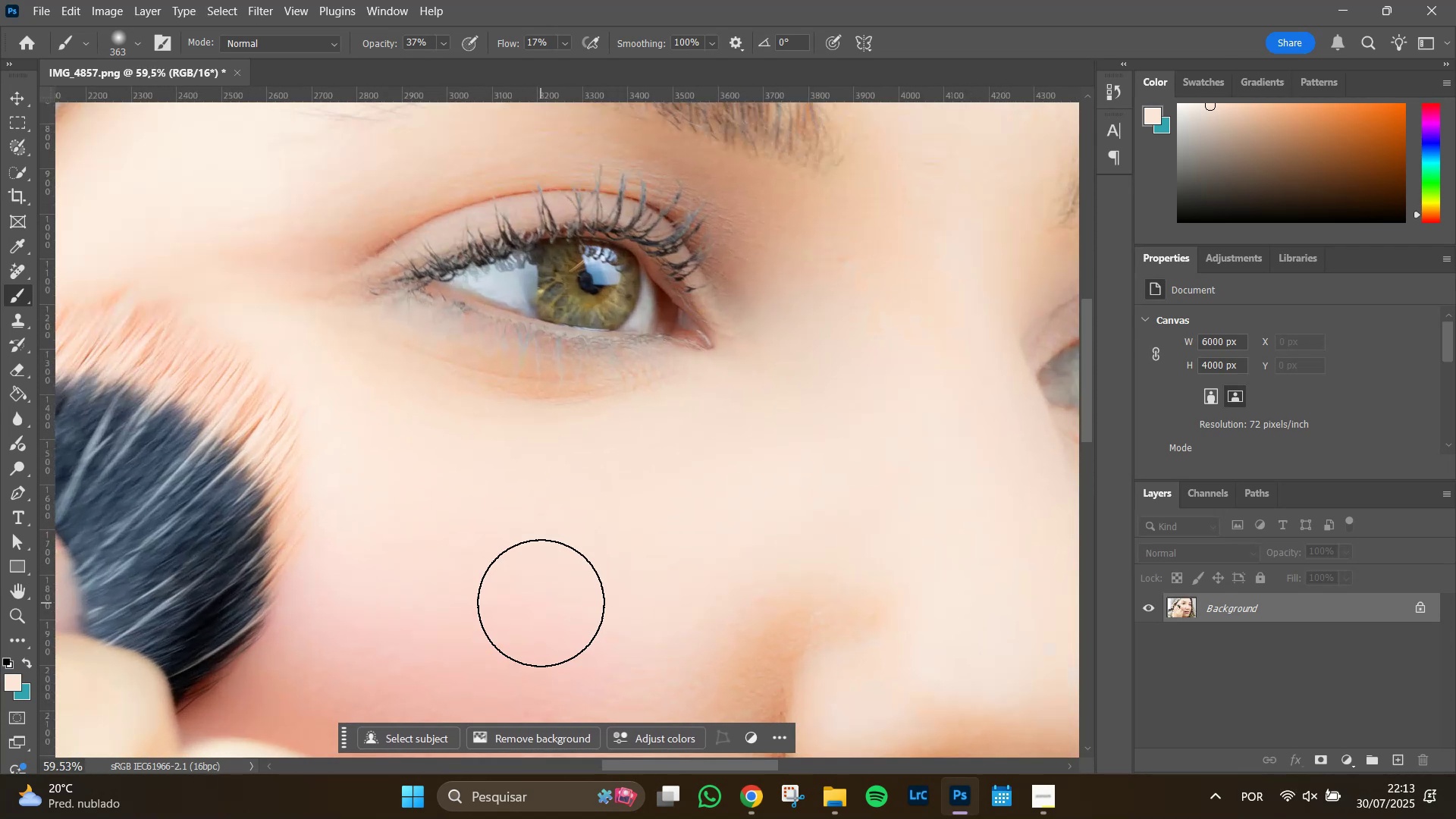 
hold_key(key=AltLeft, duration=0.37)
scroll: coordinate [541, 603], scroll_direction: down, amount: 4.0
 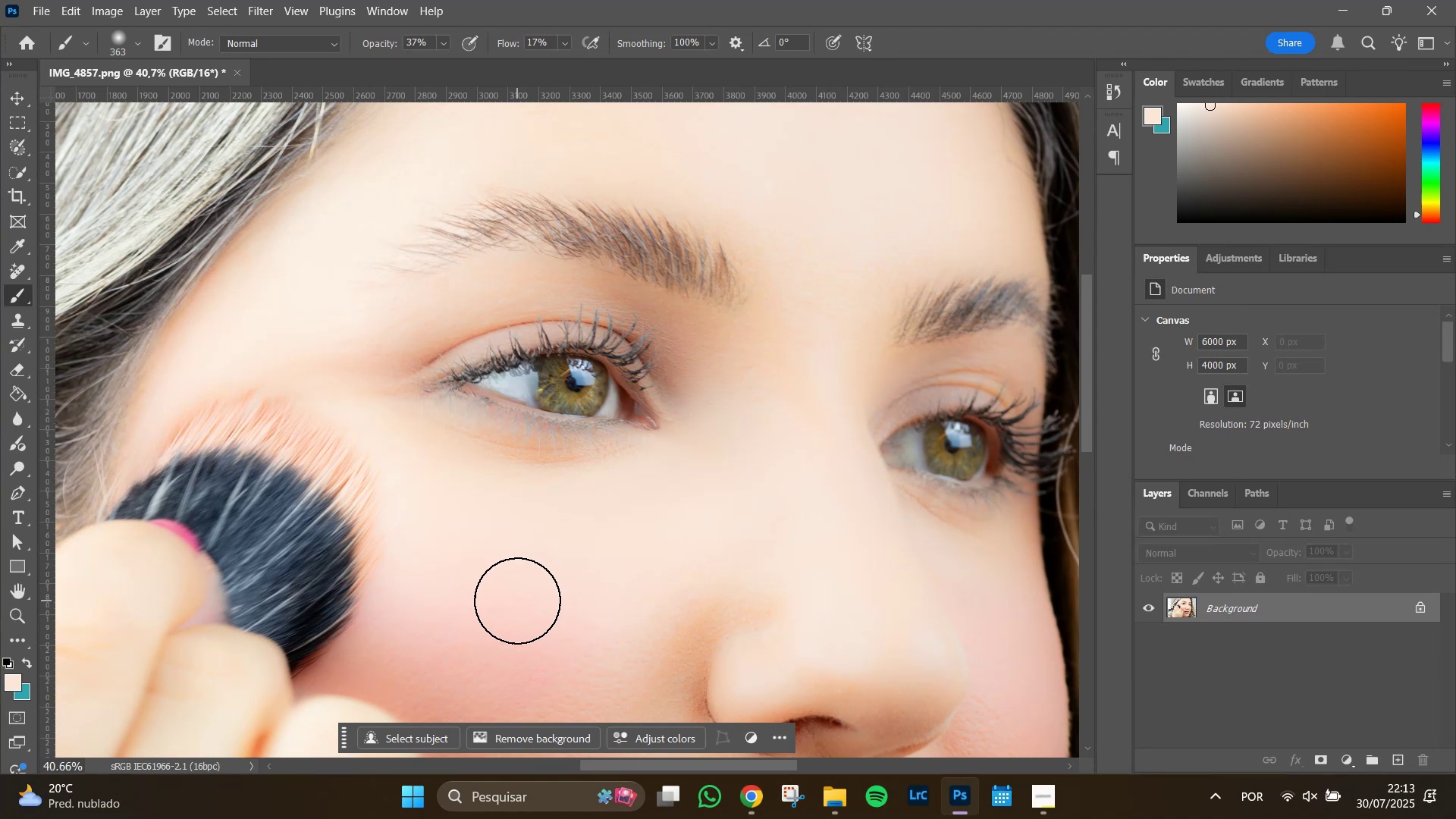 
hold_key(key=AltLeft, duration=0.45)
scroll: coordinate [544, 595], scroll_direction: down, amount: 4.0
 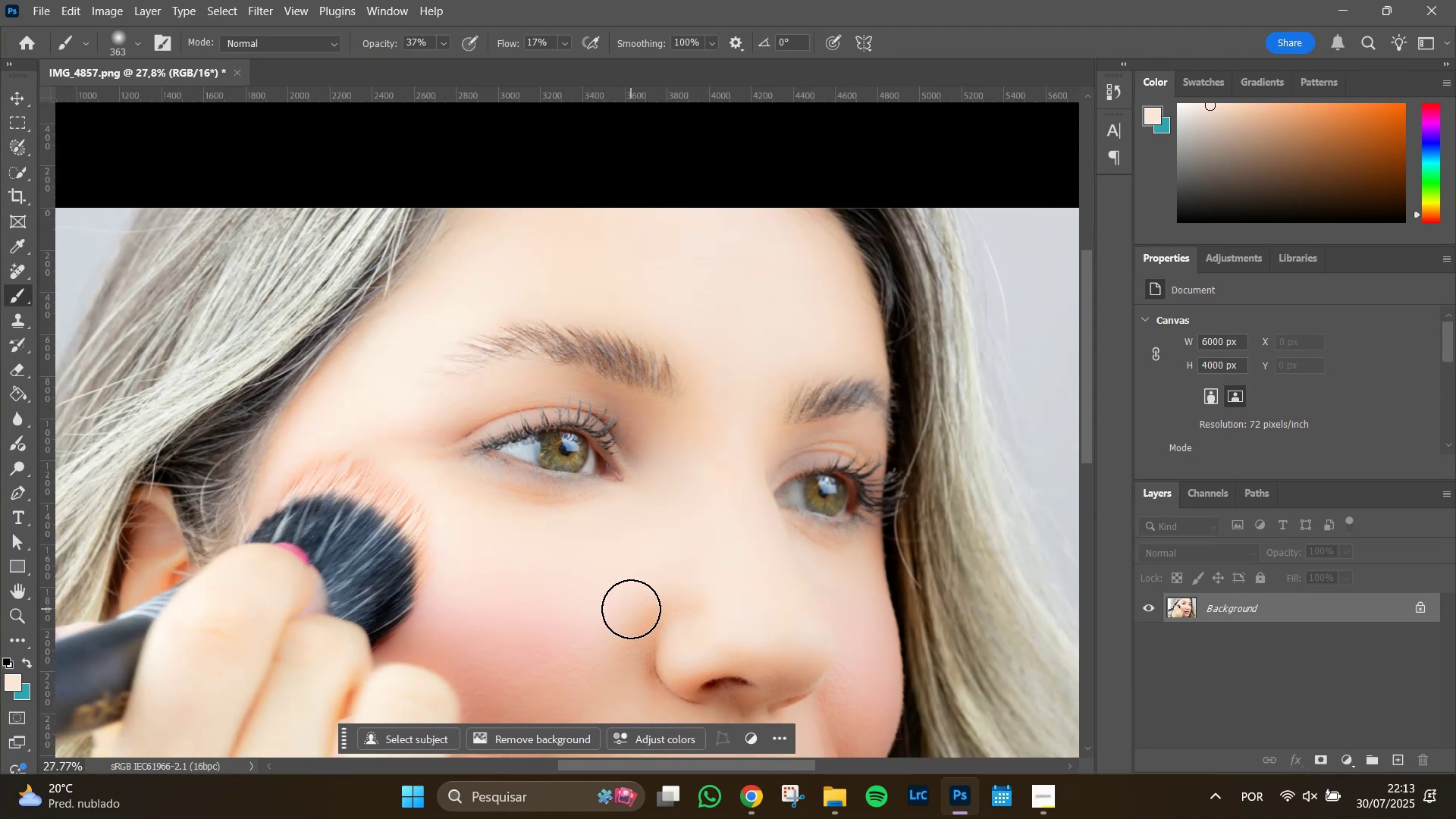 
hold_key(key=Space, duration=1.03)
 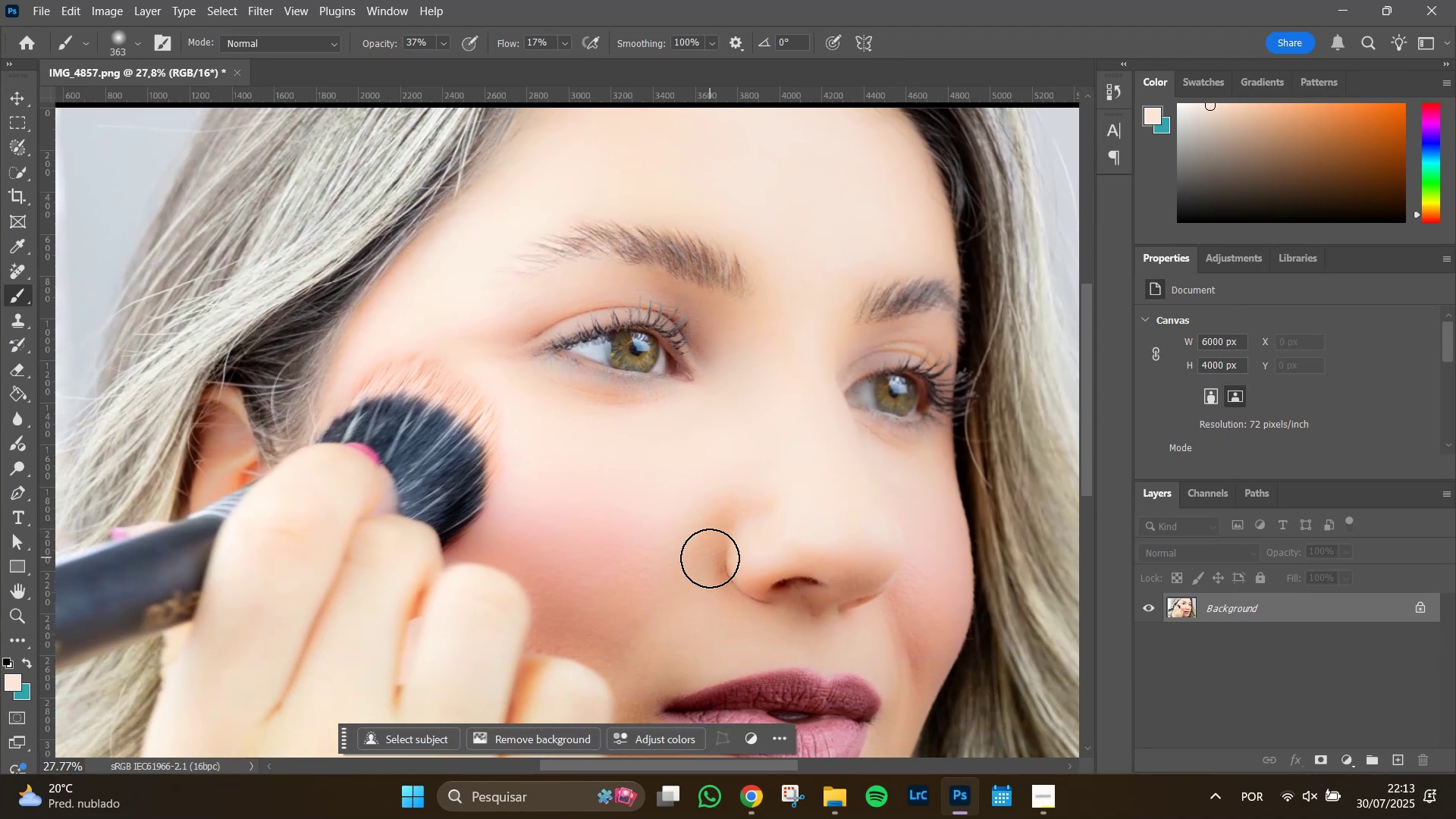 
hold_key(key=Space, duration=1.51)
 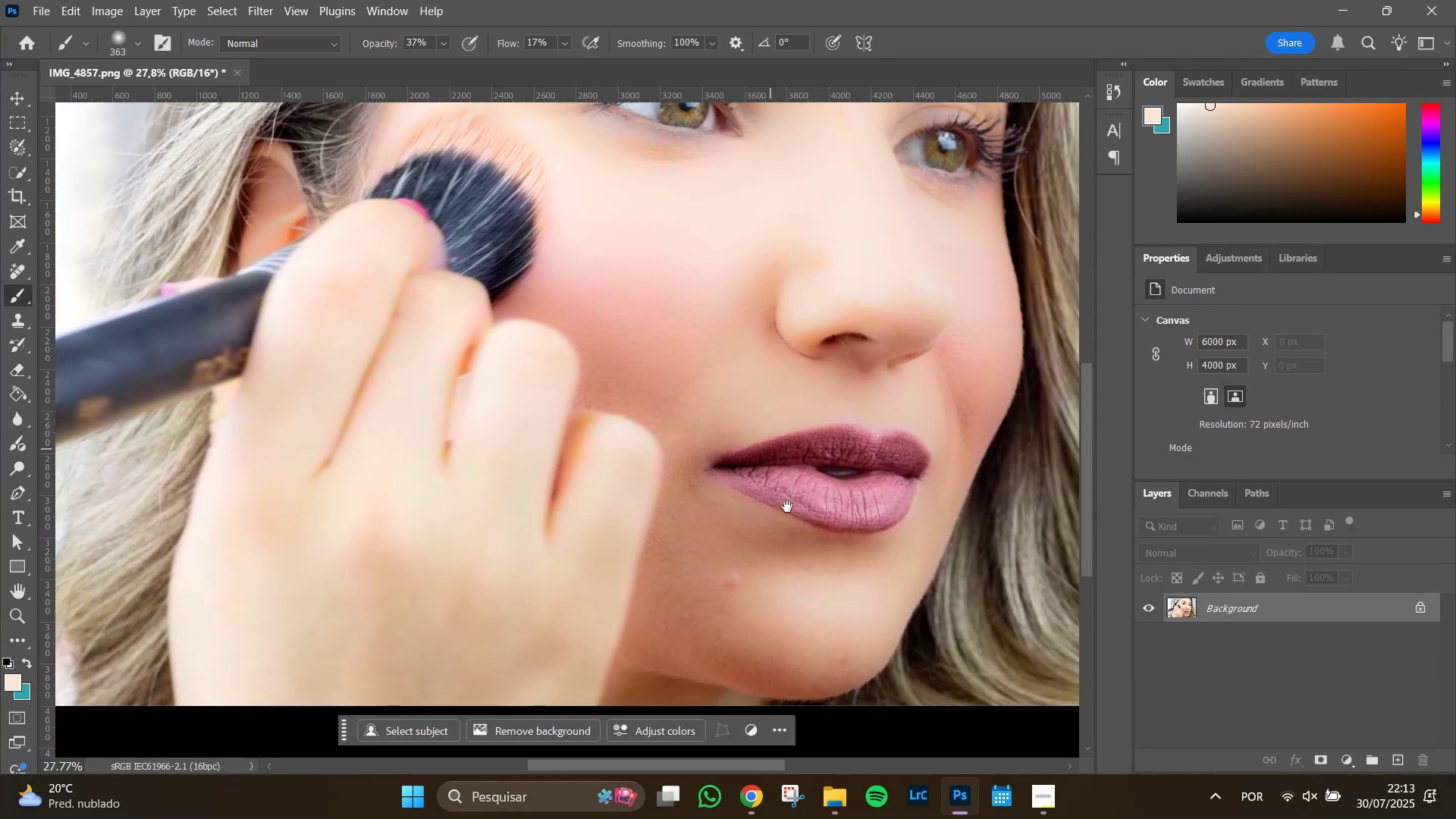 
key(Space)
 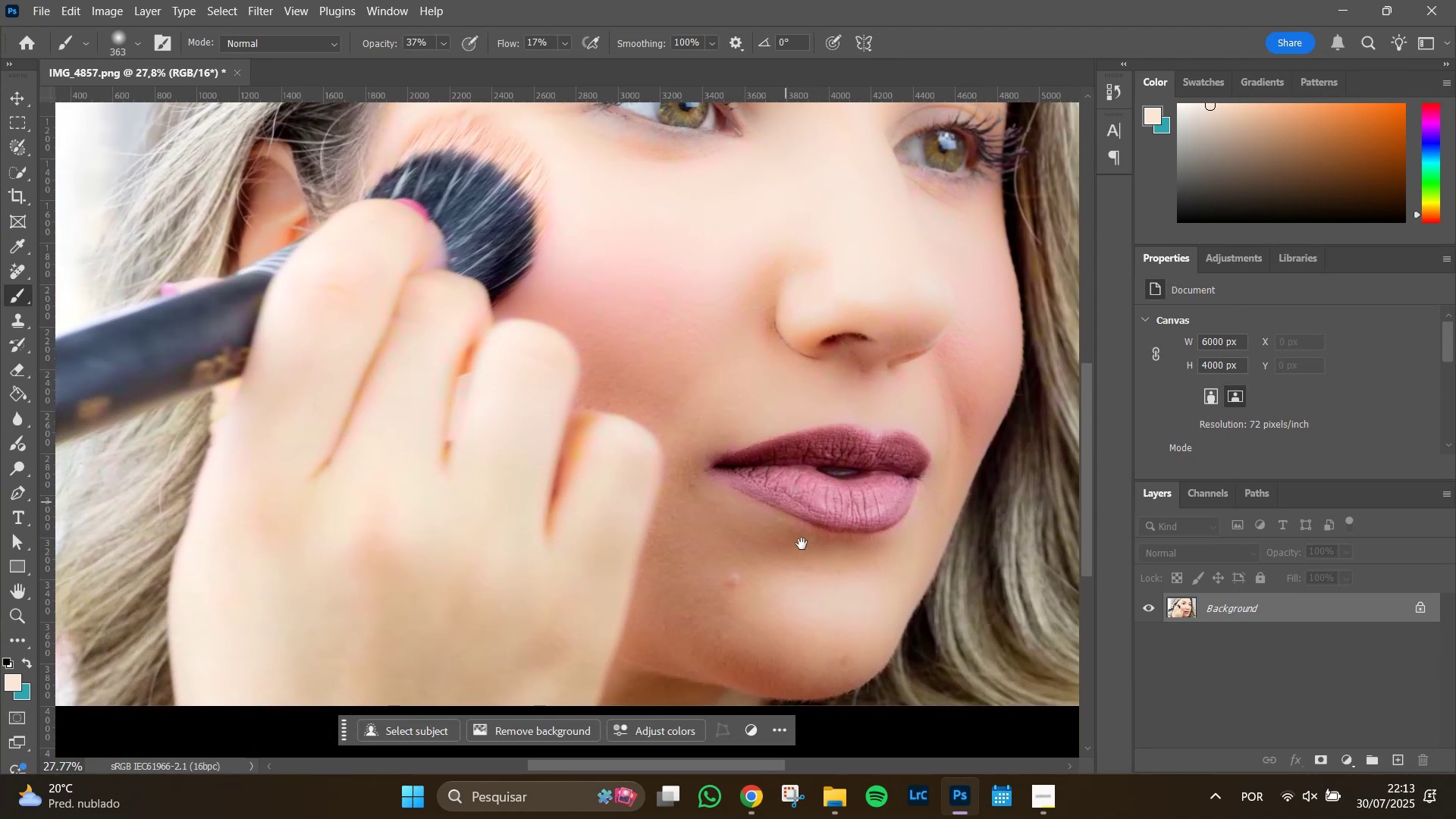 
key(Space)
 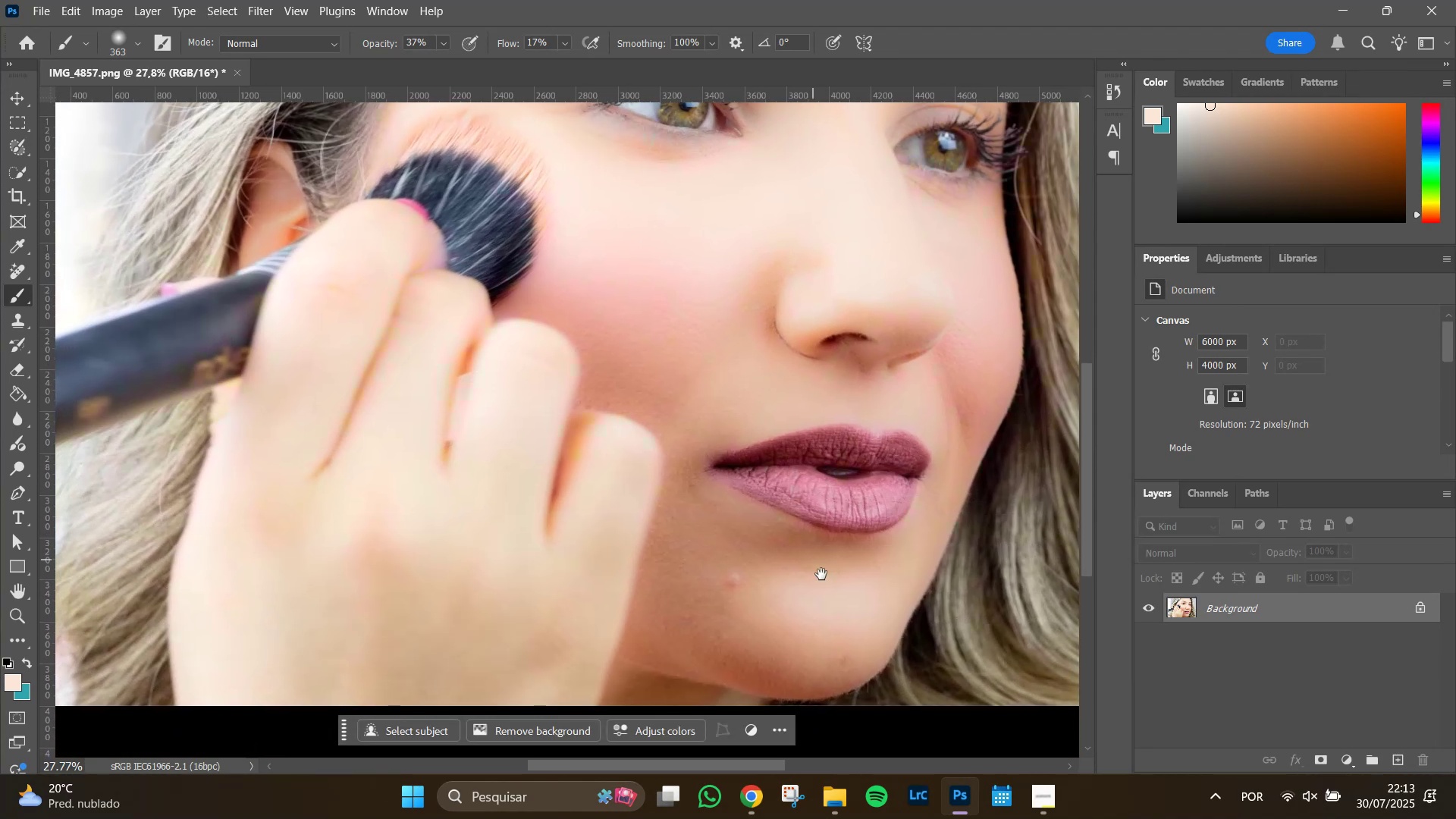 
key(Space)
 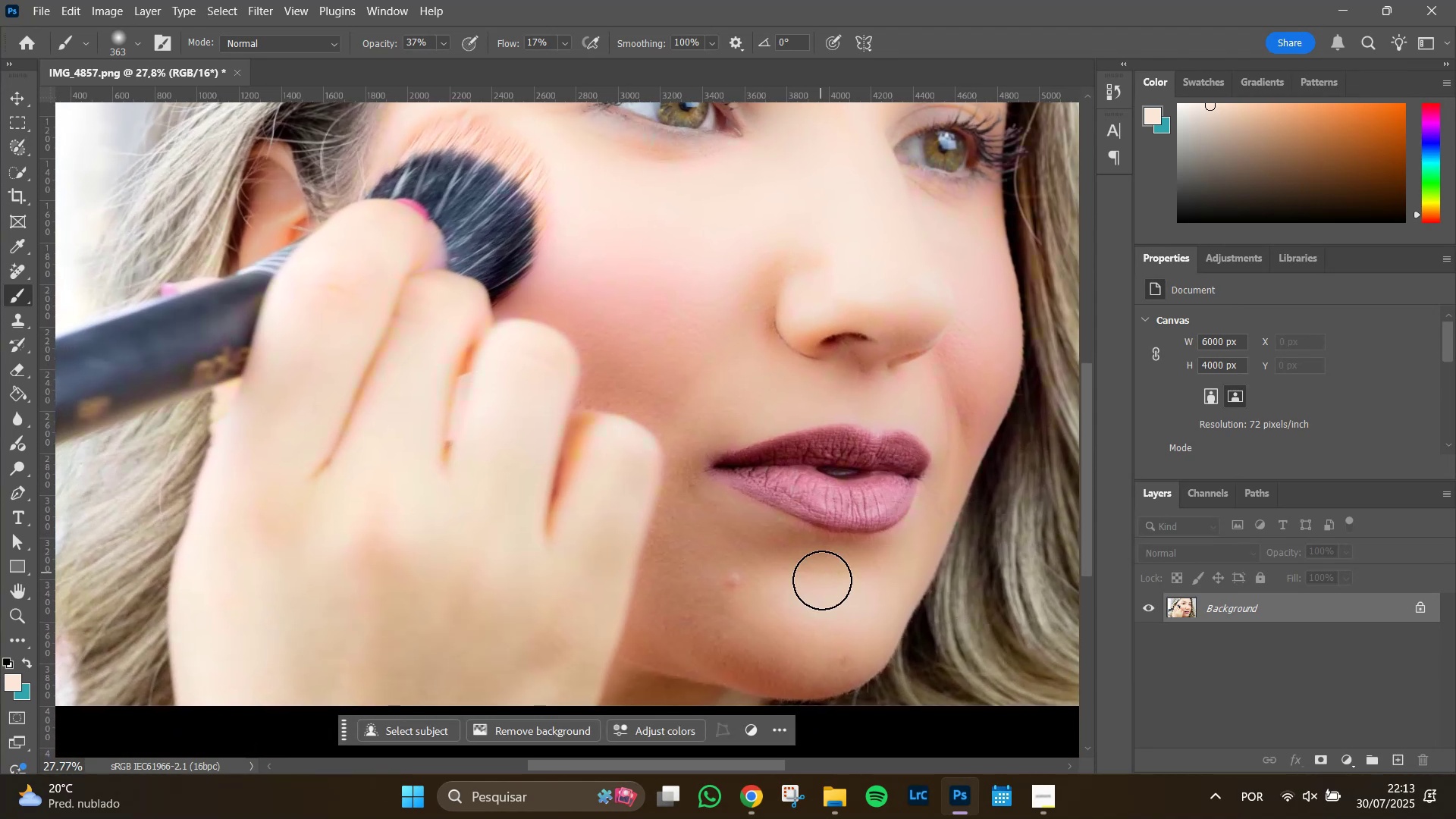 
key(Space)
 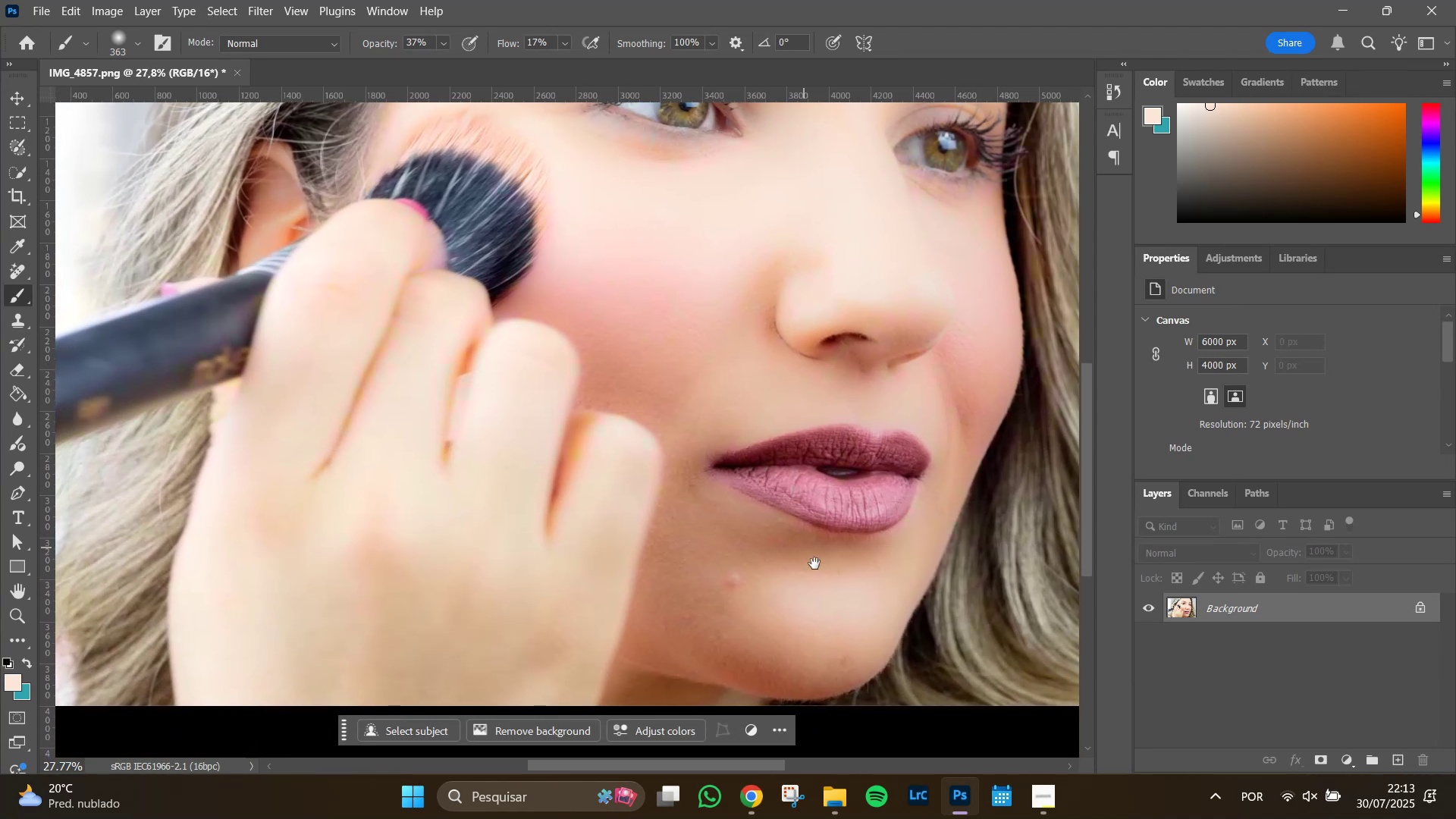 
key(Space)
 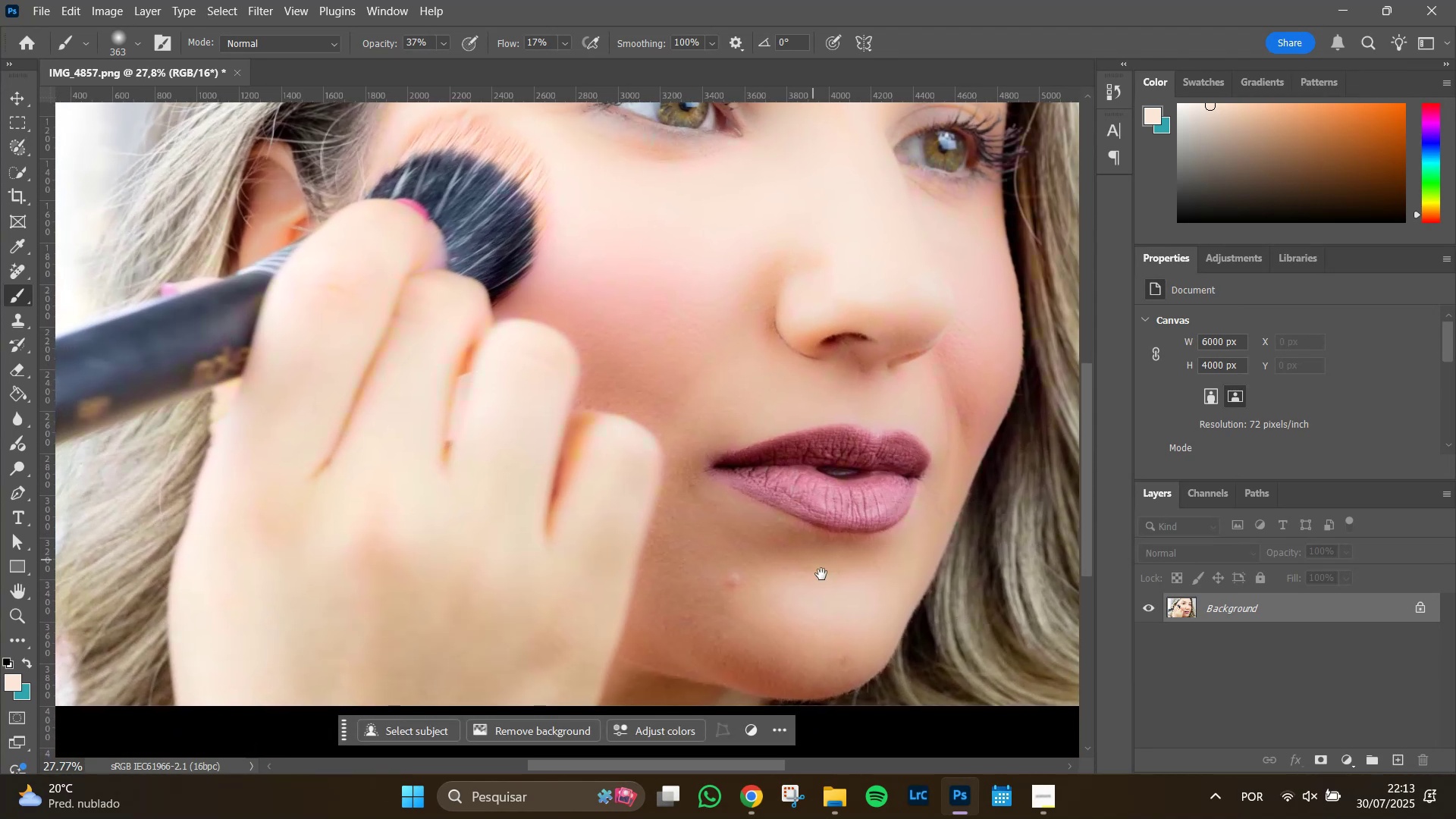 
key(Space)
 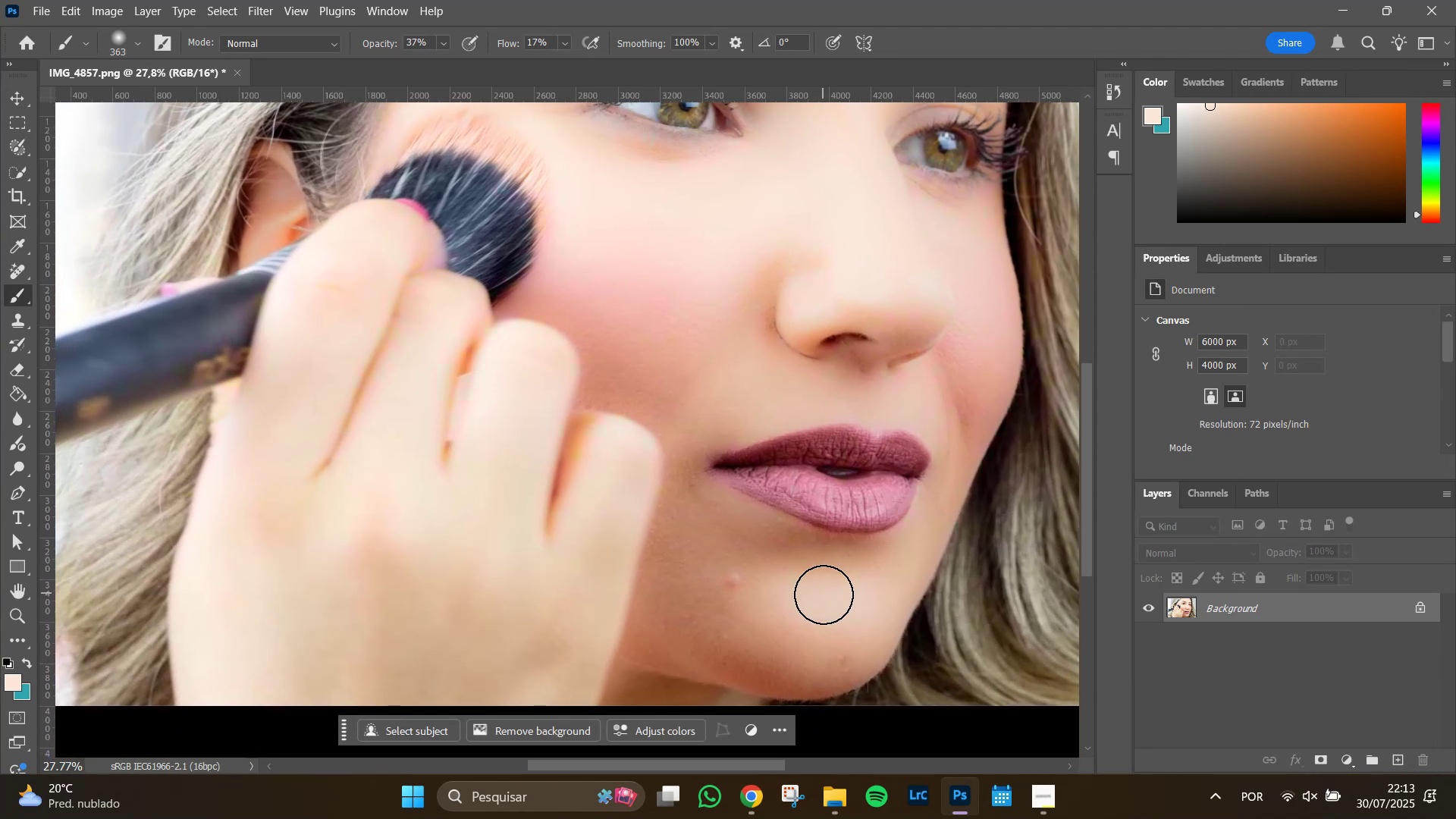 
hold_key(key=Space, duration=0.73)
 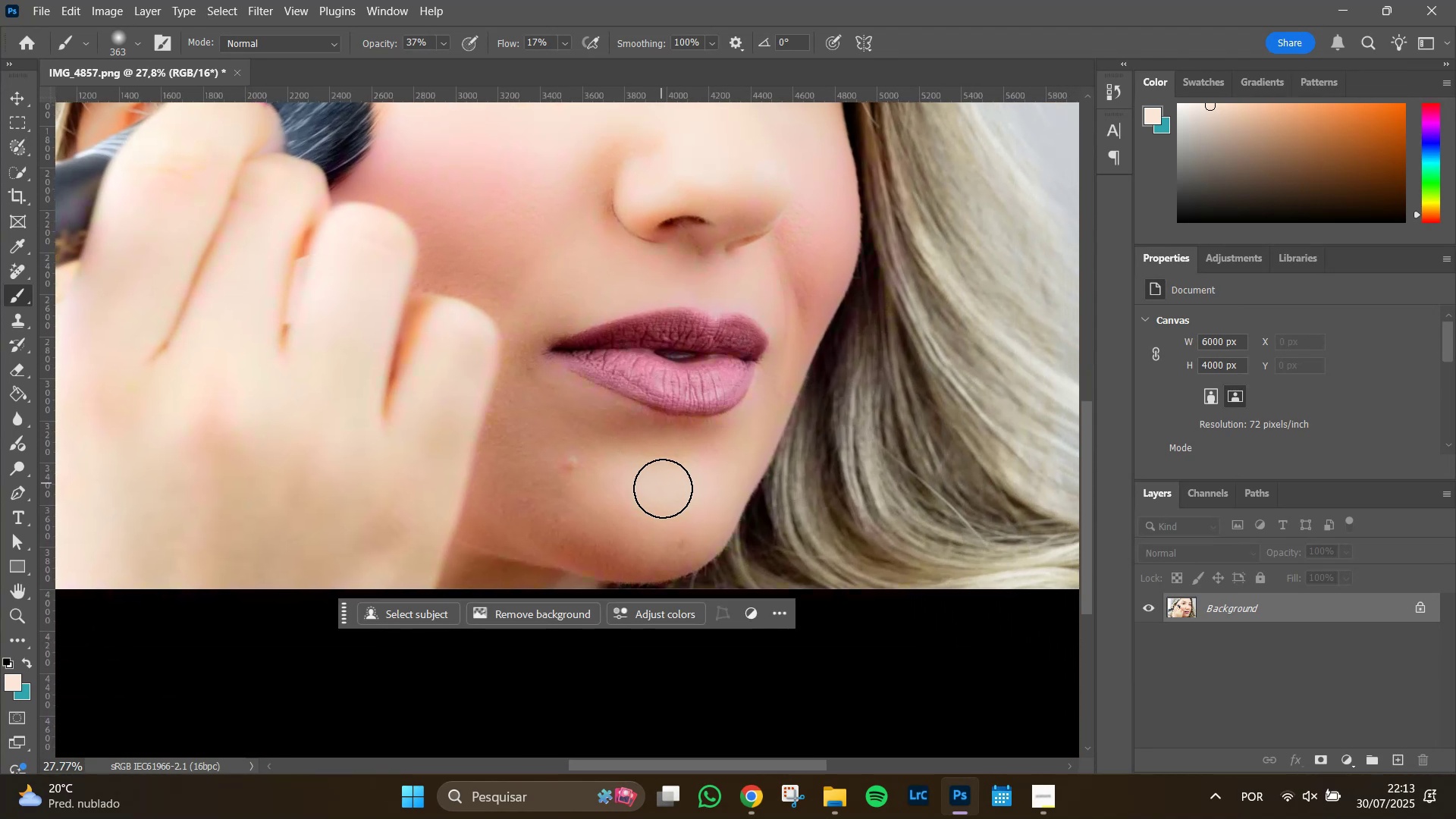 
hold_key(key=AltLeft, duration=0.53)
scroll: coordinate [671, 515], scroll_direction: up, amount: 8.0
 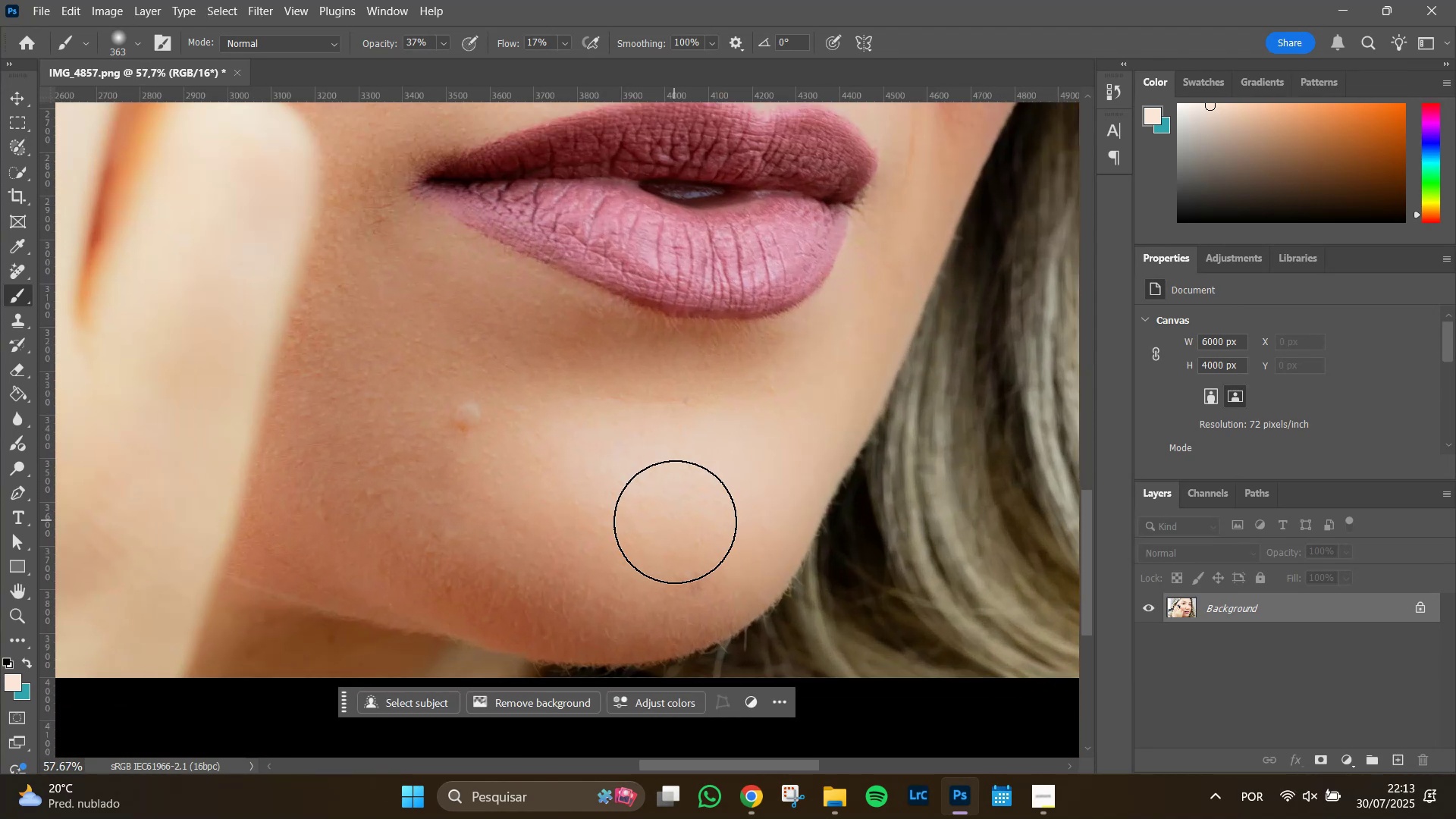 
hold_key(key=Space, duration=0.59)
 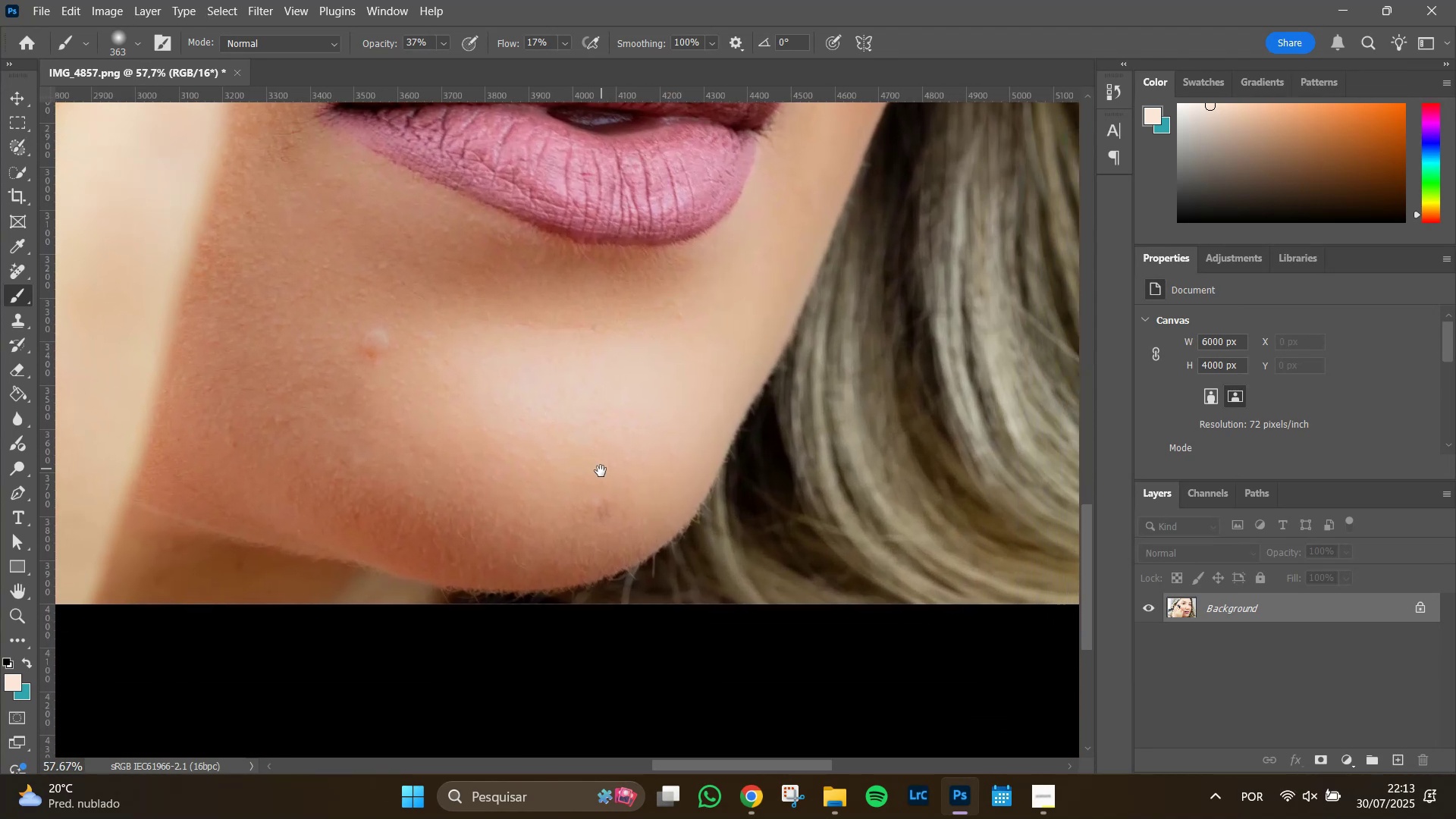 
hold_key(key=AltLeft, duration=0.53)
scroll: coordinate [601, 474], scroll_direction: up, amount: 4.0
 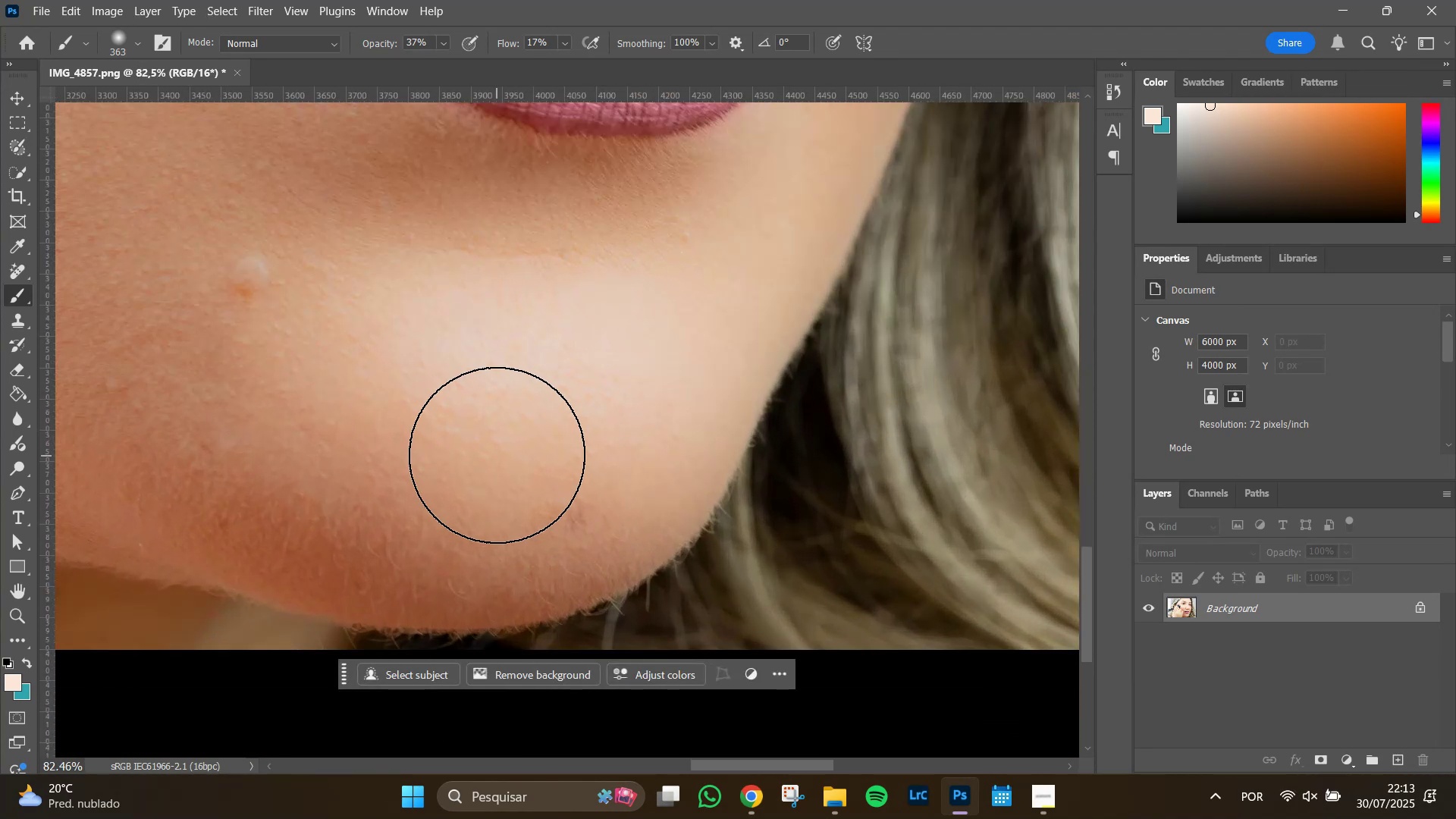 
key(J)
 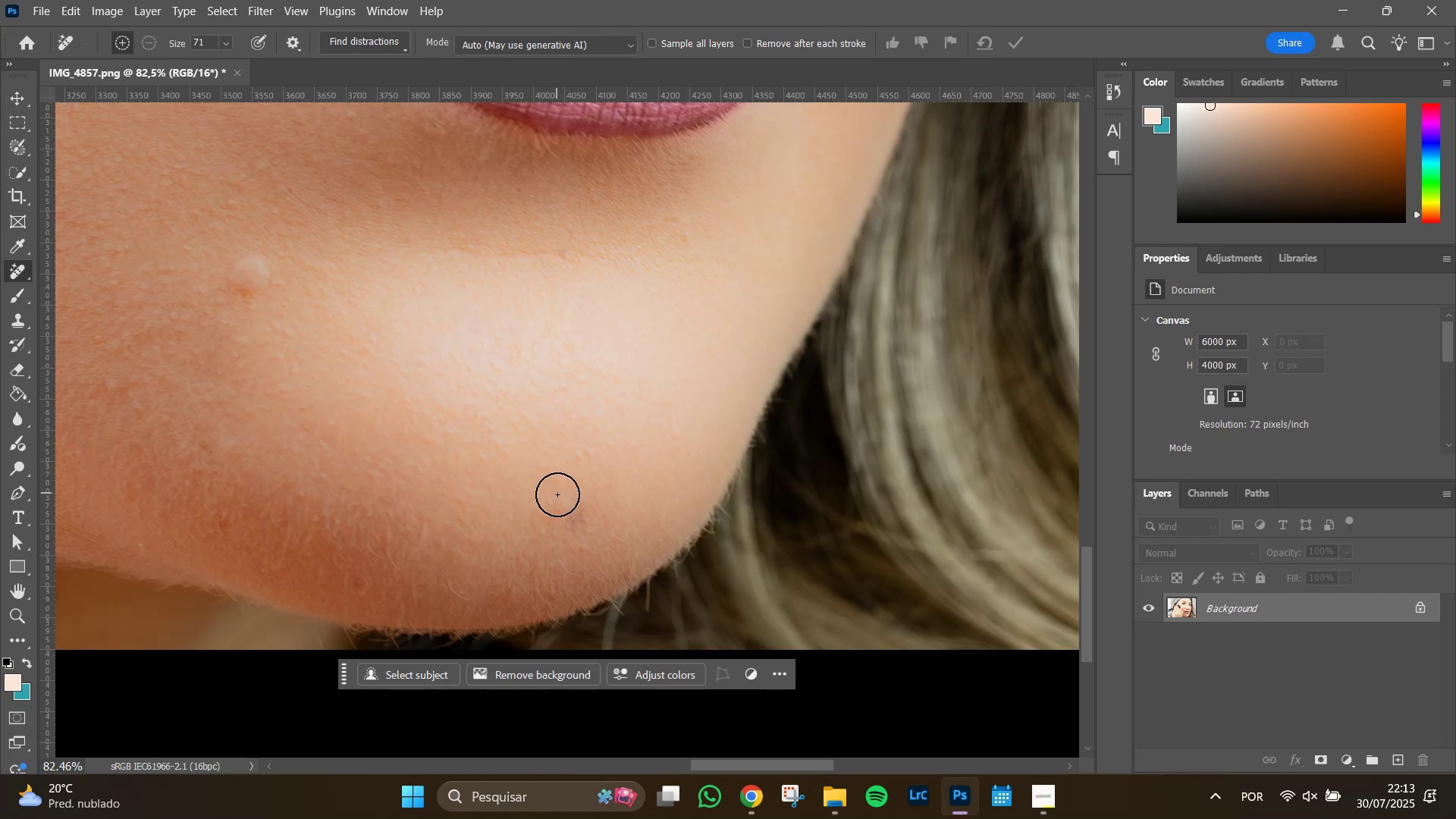 
hold_key(key=AltLeft, duration=0.62)
 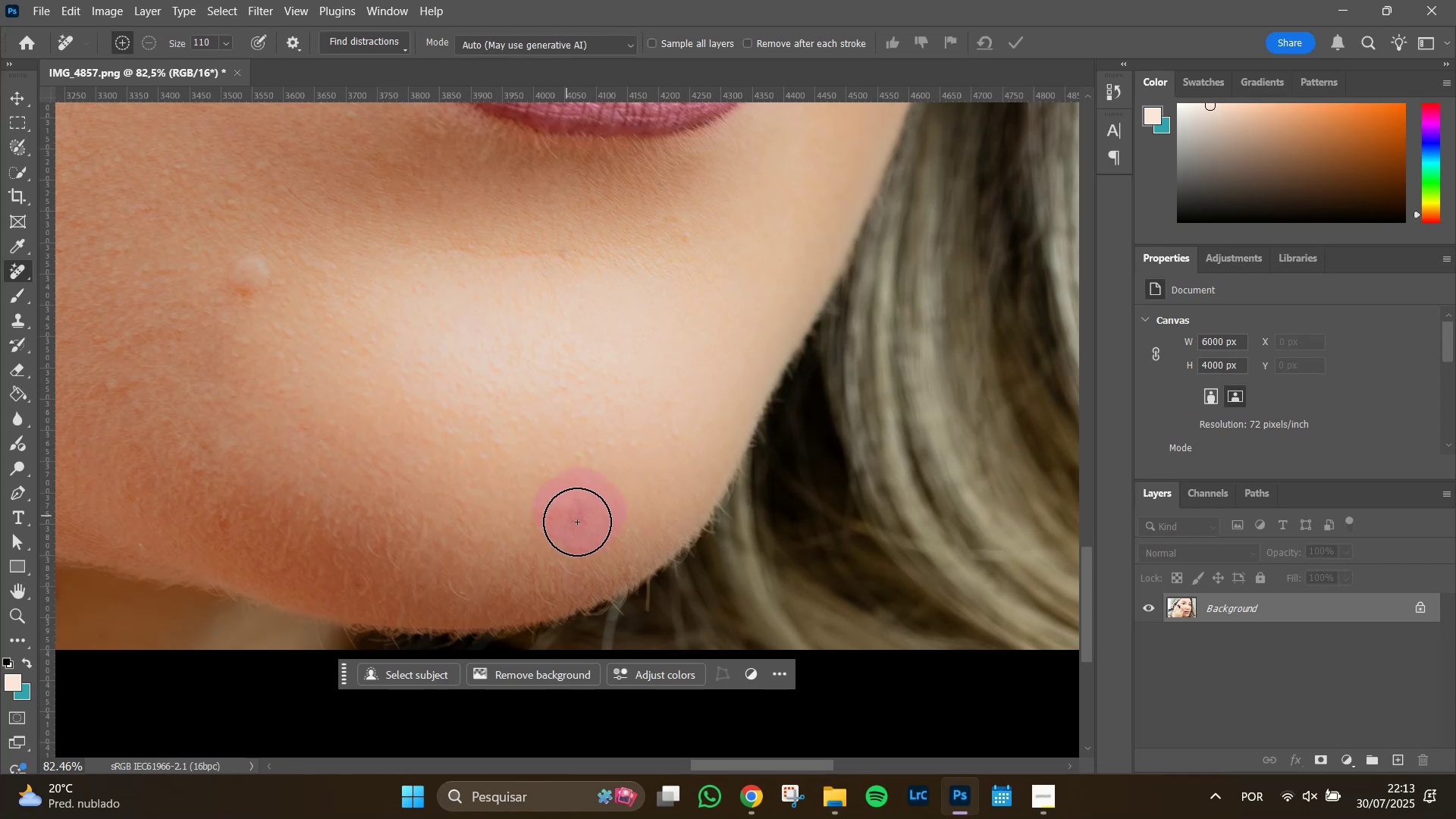 
key(Enter)
 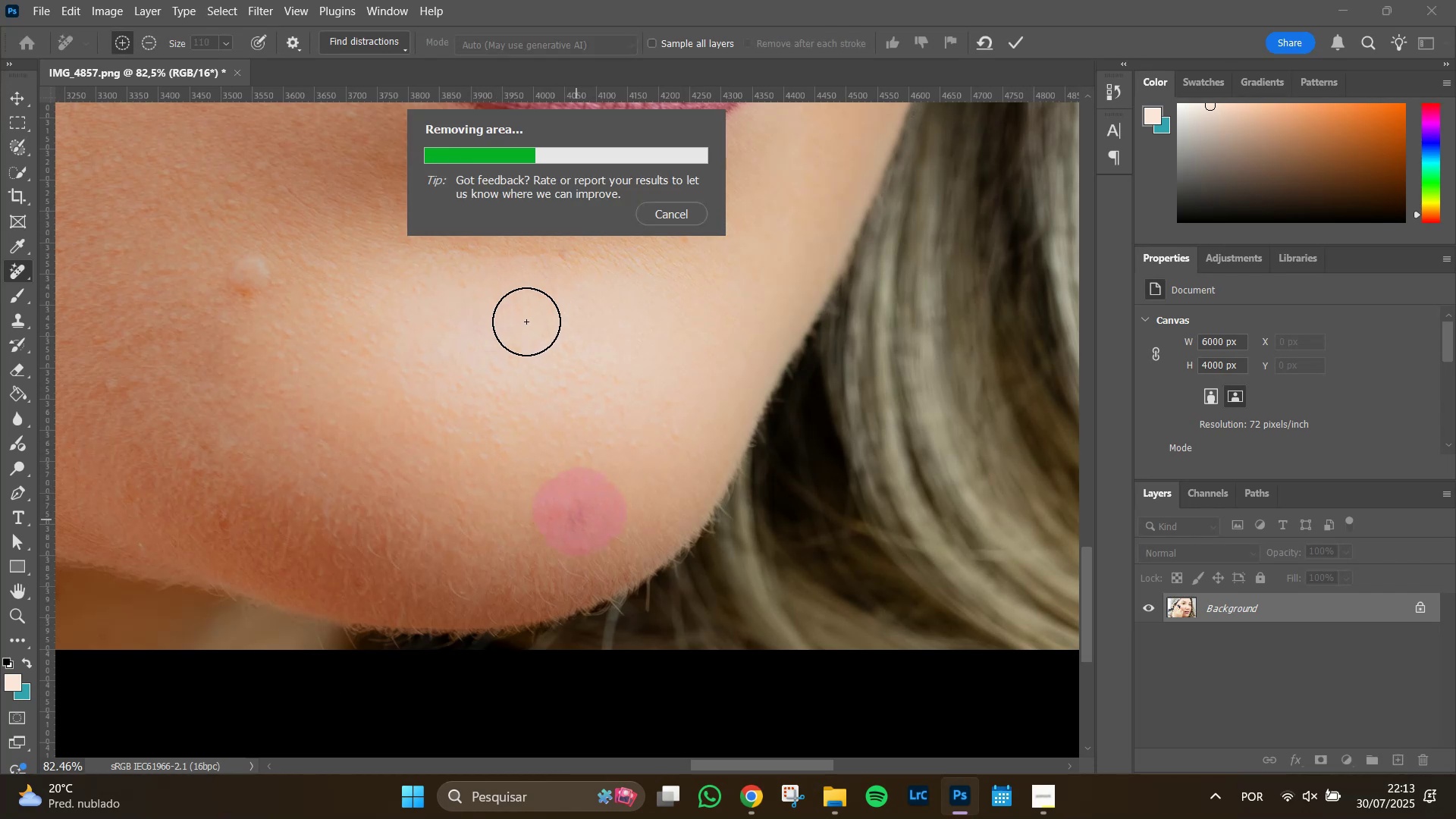 
wait(10.14)
 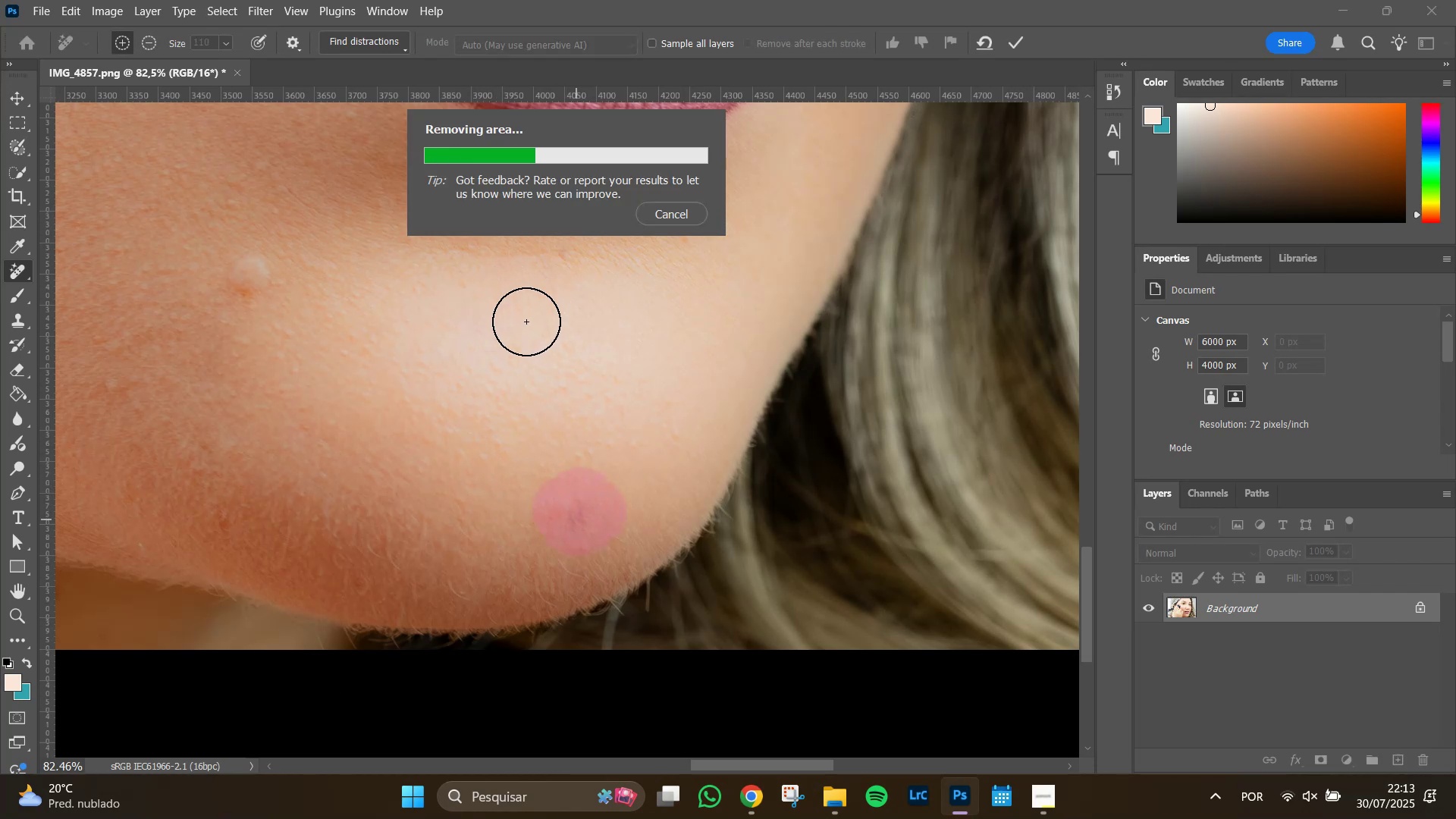 
key(Enter)
 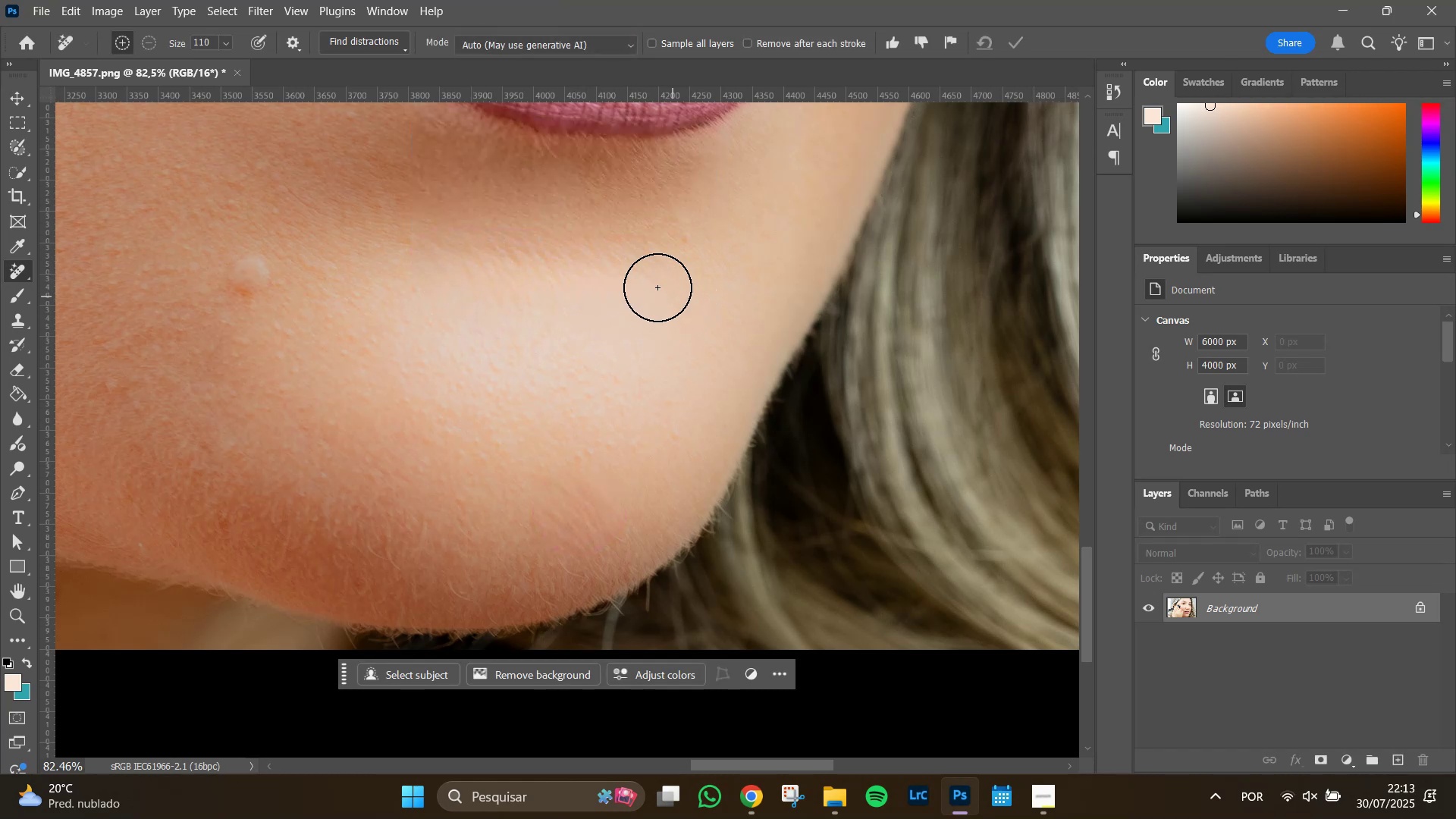 
wait(7.14)
 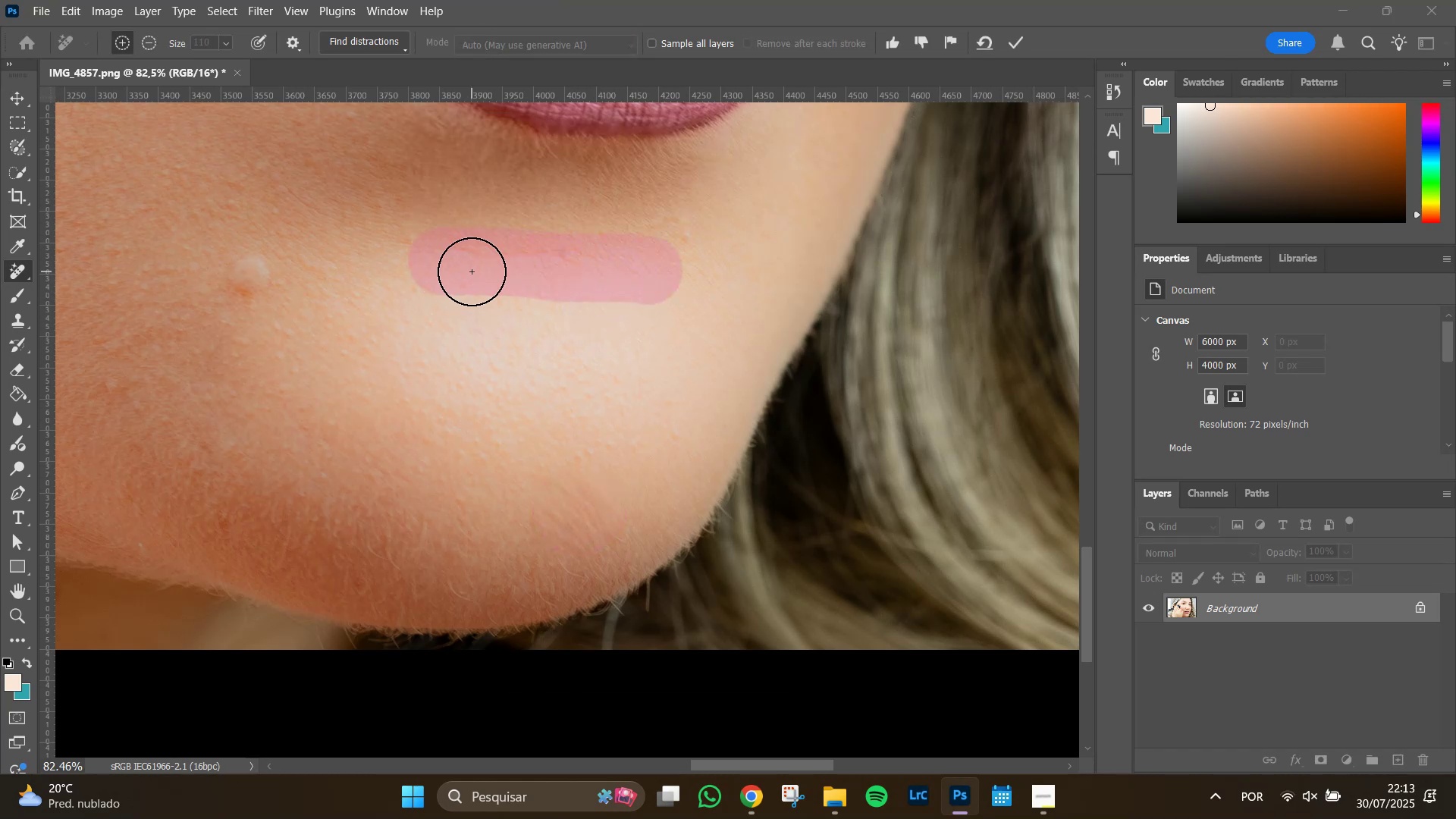 
scroll: coordinate [493, 345], scroll_direction: up, amount: 9.0
 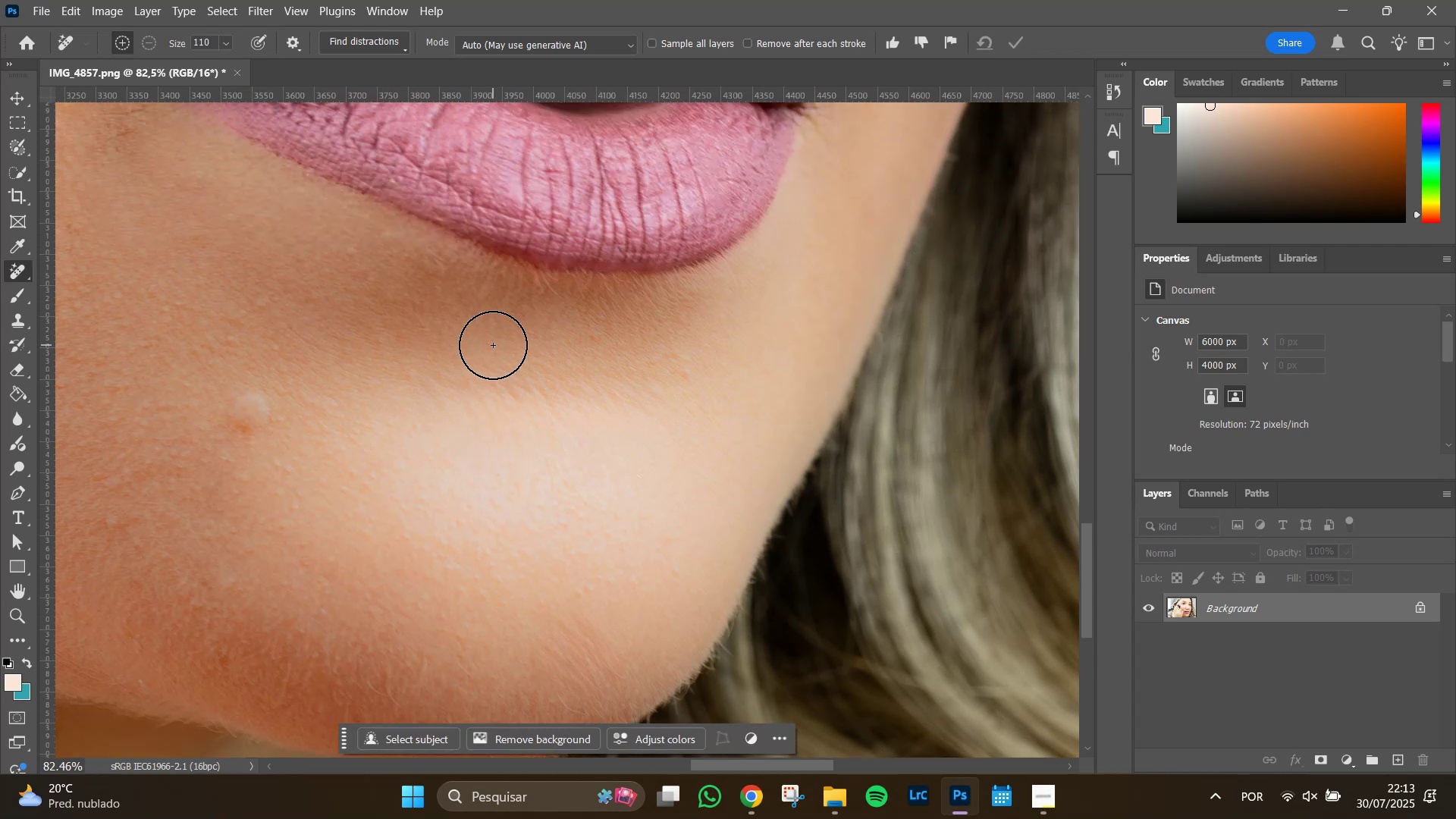 
key(Control+Z)
 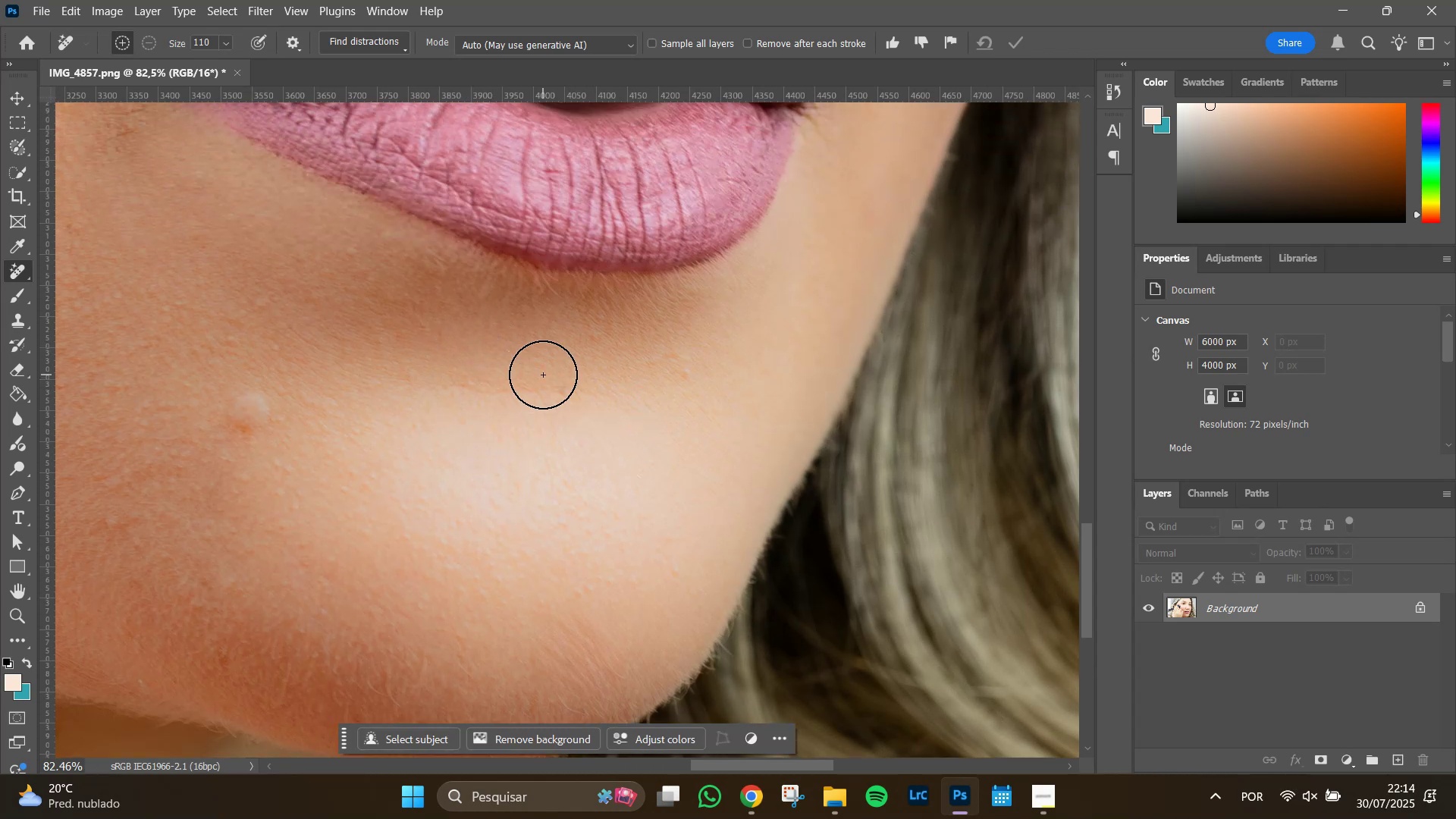 
hold_key(key=AltLeft, duration=0.53)
 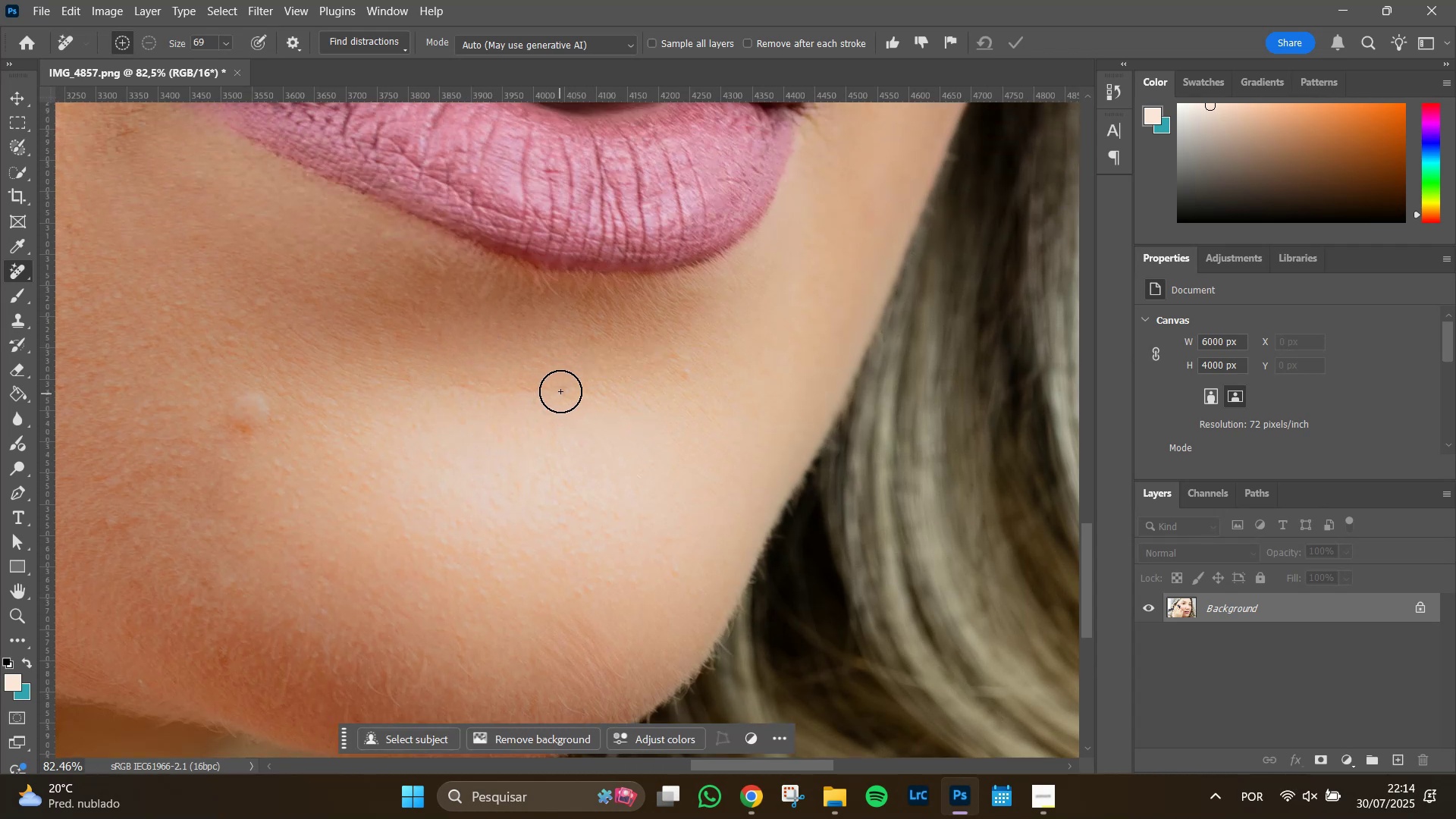 
left_click([560, 391])
 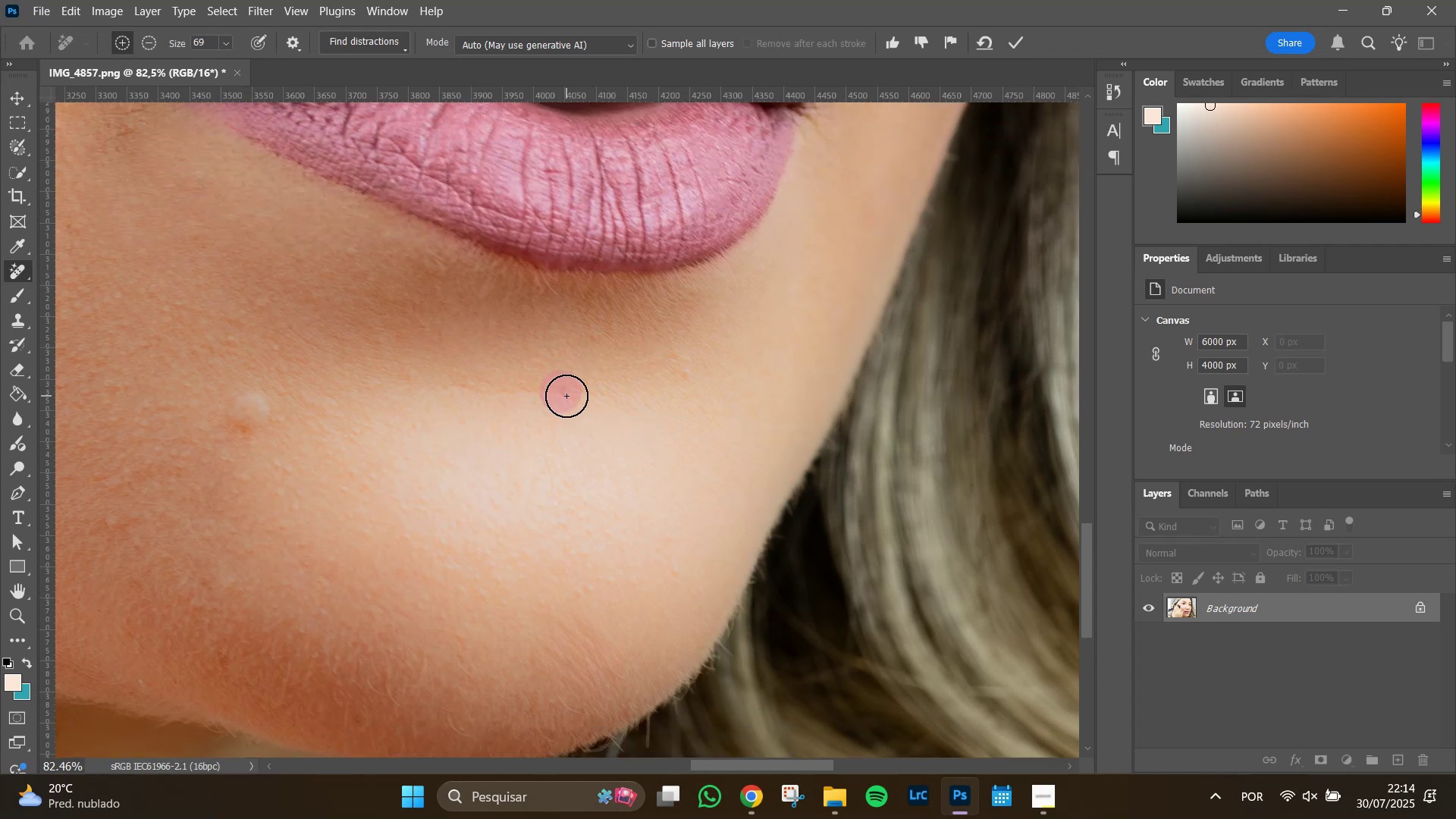 
key(Enter)
 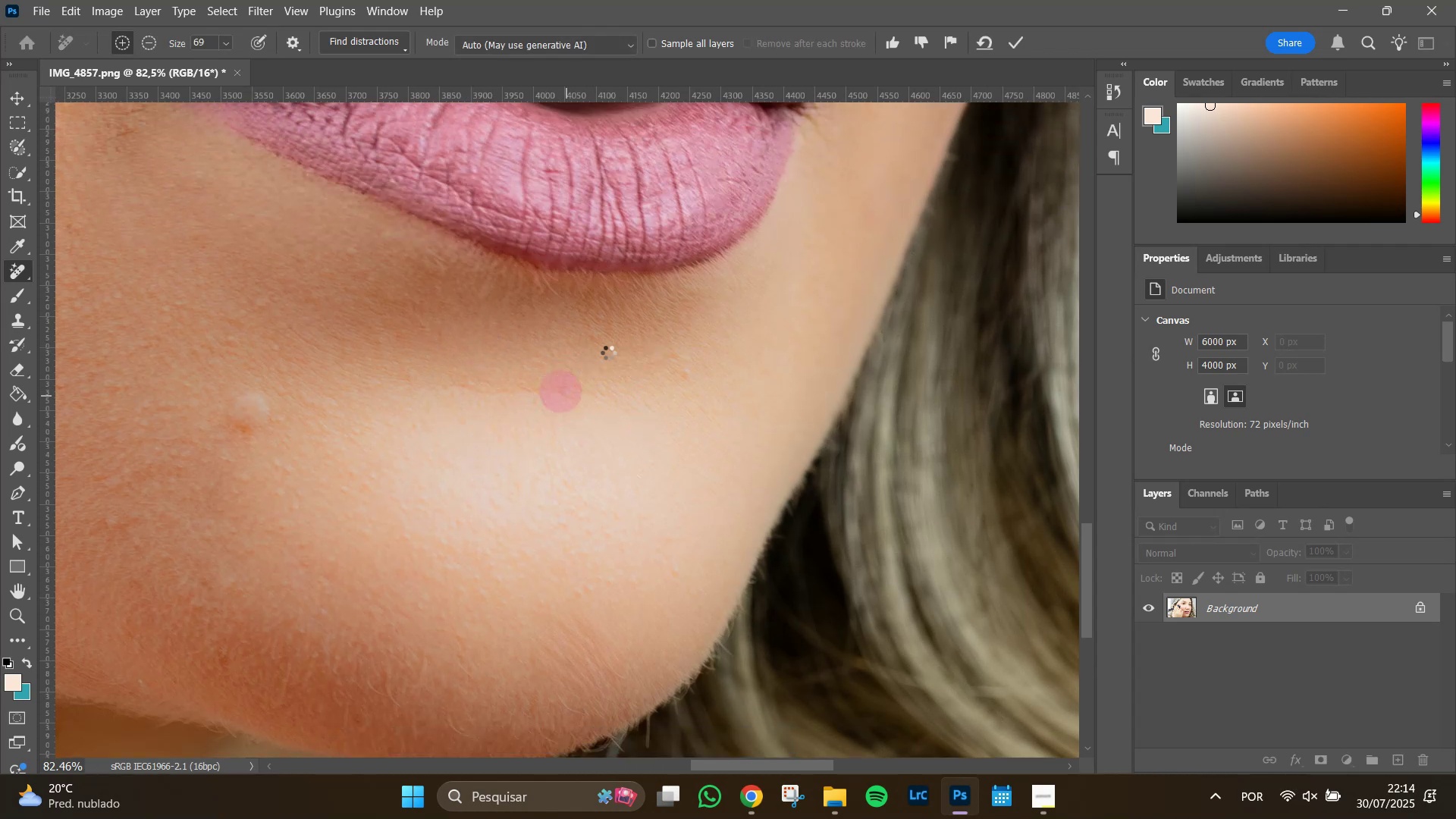 
hold_key(key=AltLeft, duration=0.31)
scroll: coordinate [352, 262], scroll_direction: down, amount: 1.0
 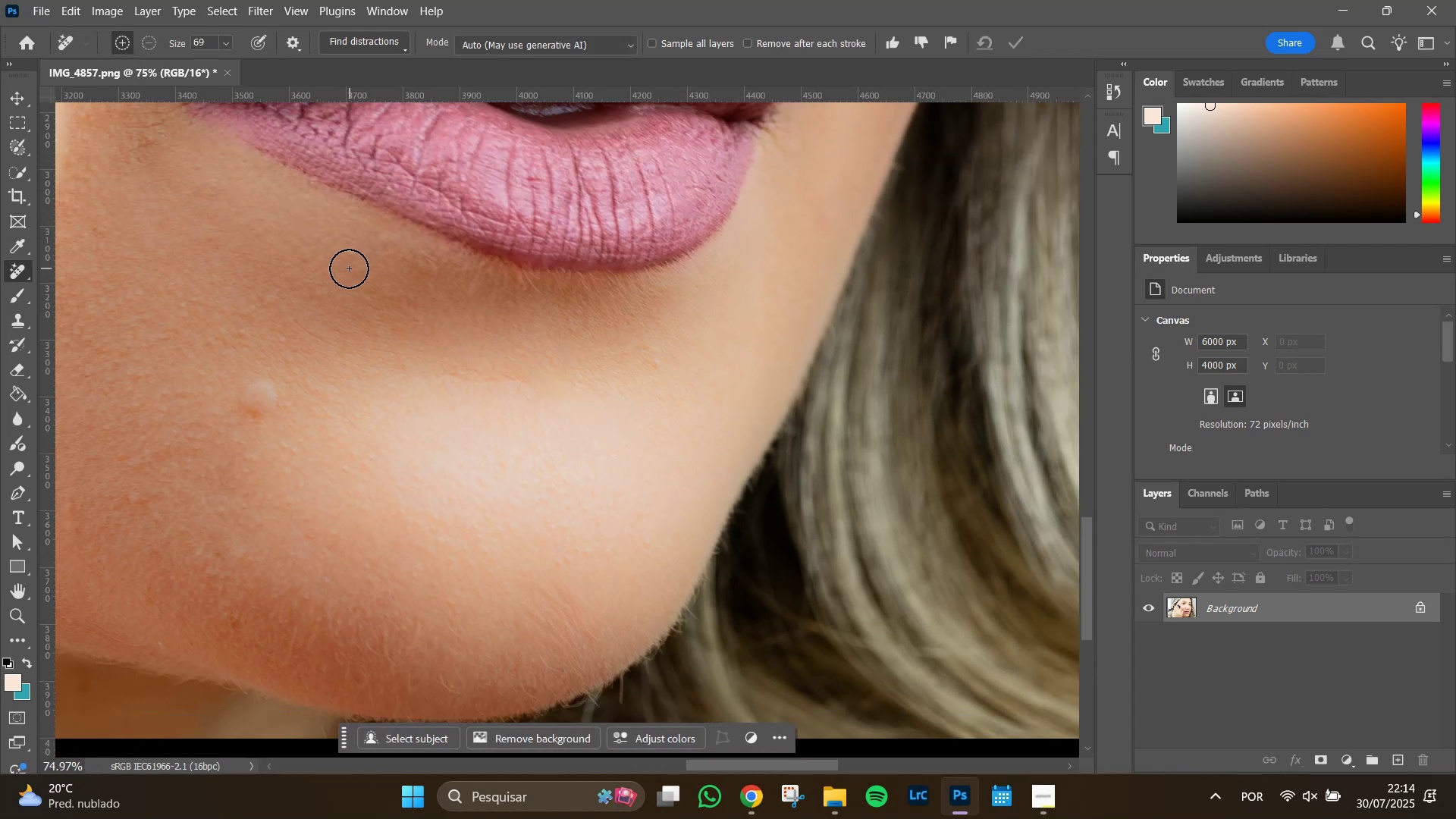 
hold_key(key=Space, duration=1.51)
 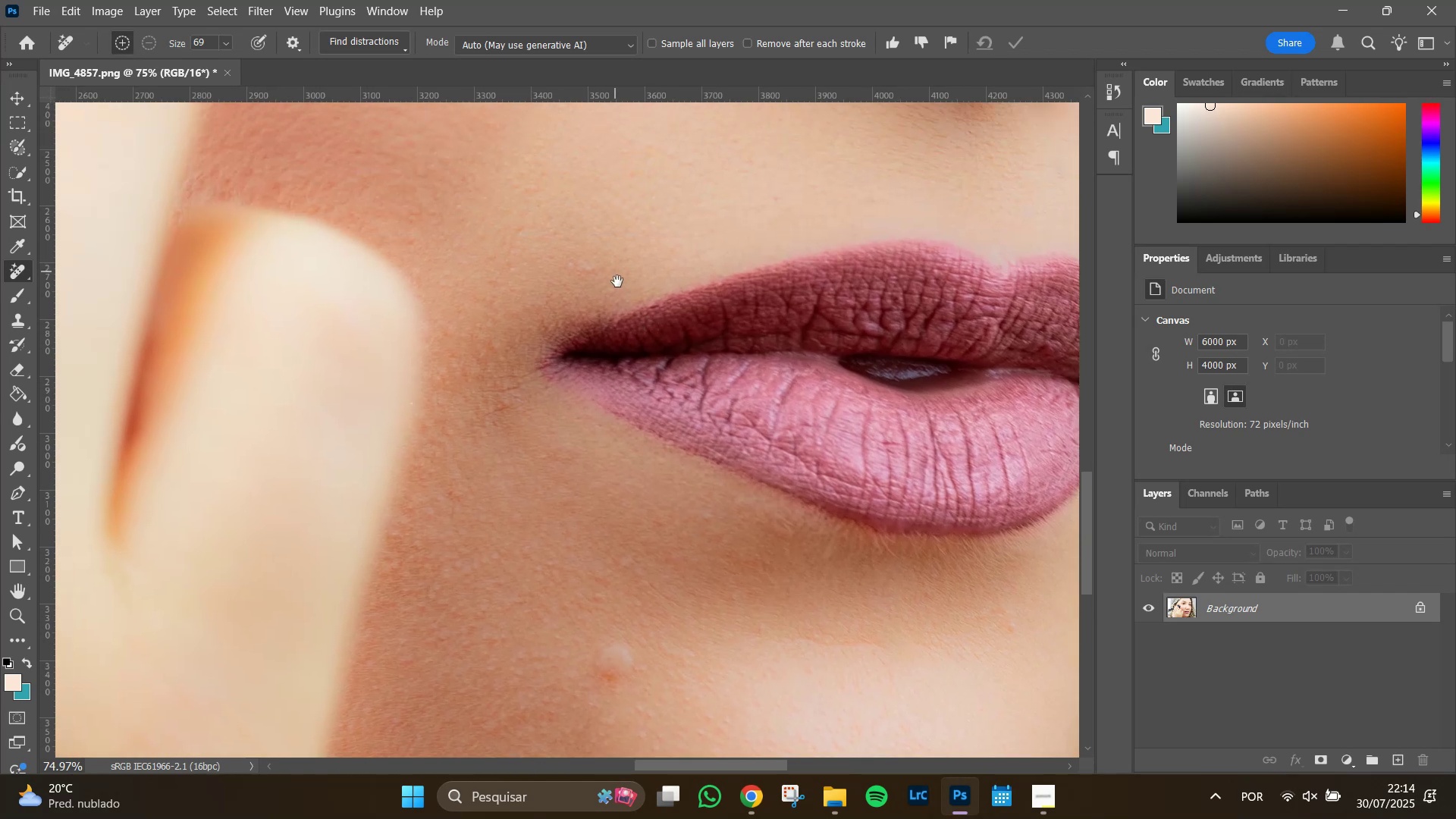 
hold_key(key=Space, duration=1.28)
 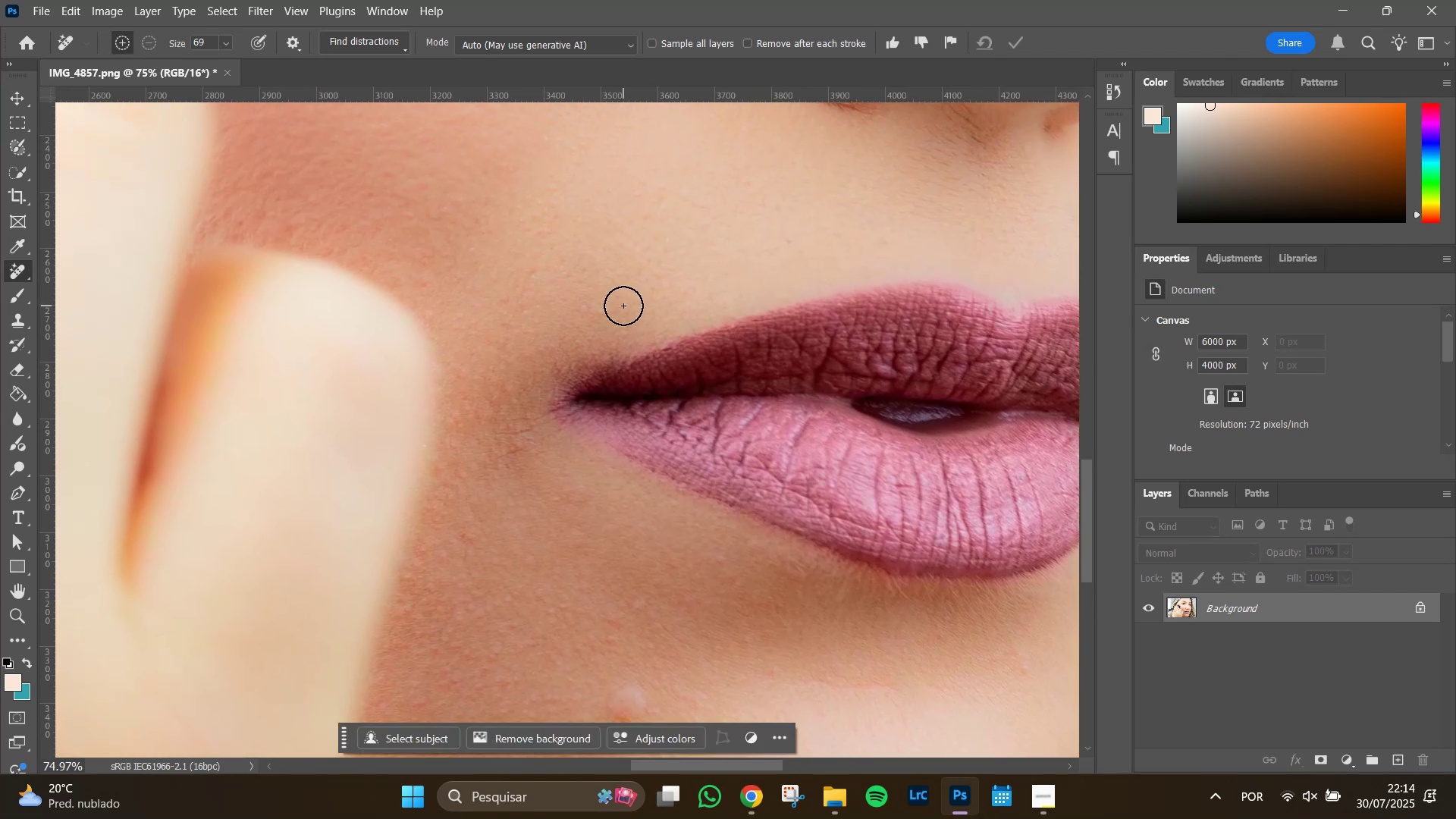 
hold_key(key=AltLeft, duration=0.89)
scroll: coordinate [592, 296], scroll_direction: down, amount: 9.0
 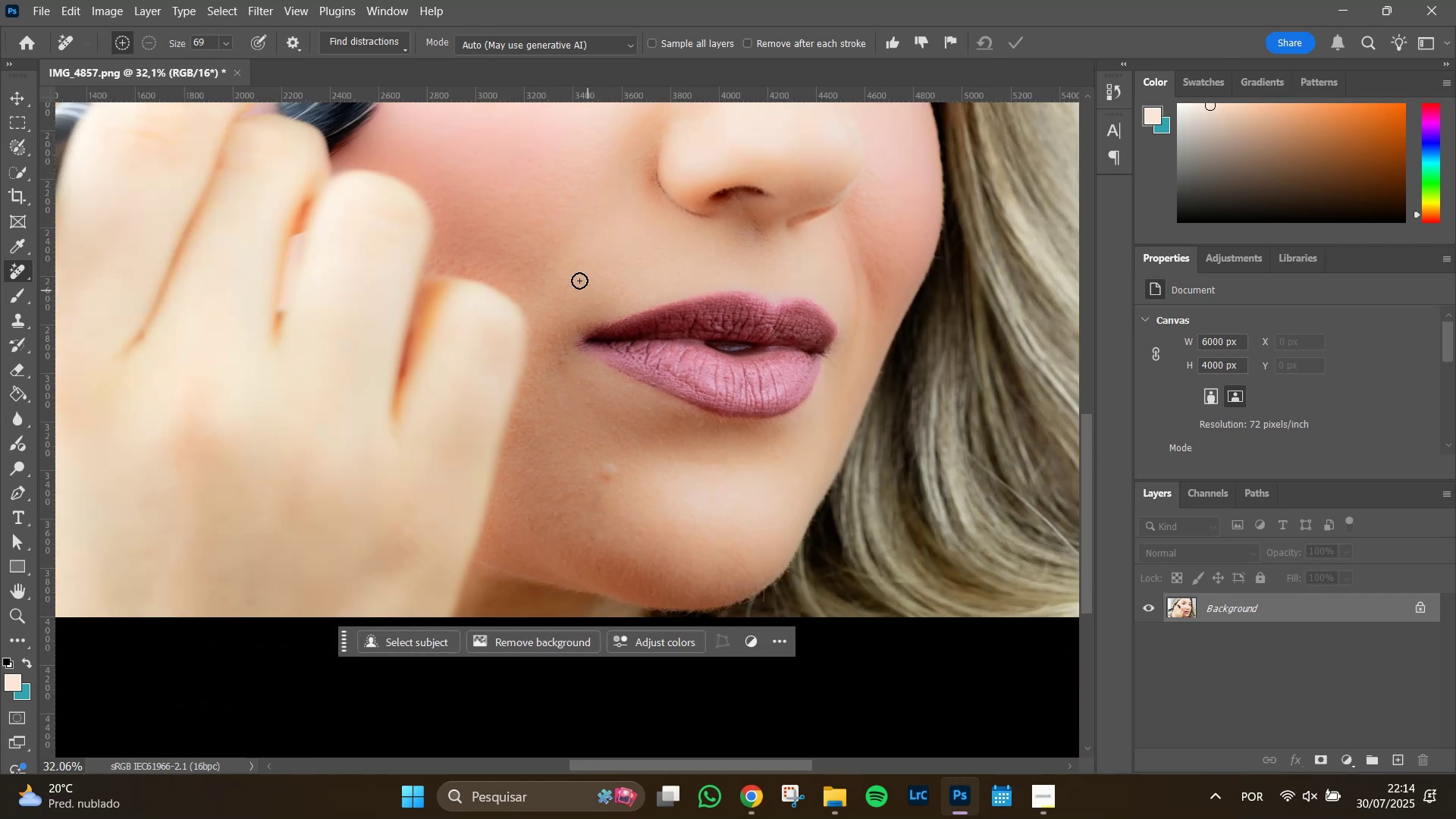 
hold_key(key=Space, duration=0.93)
 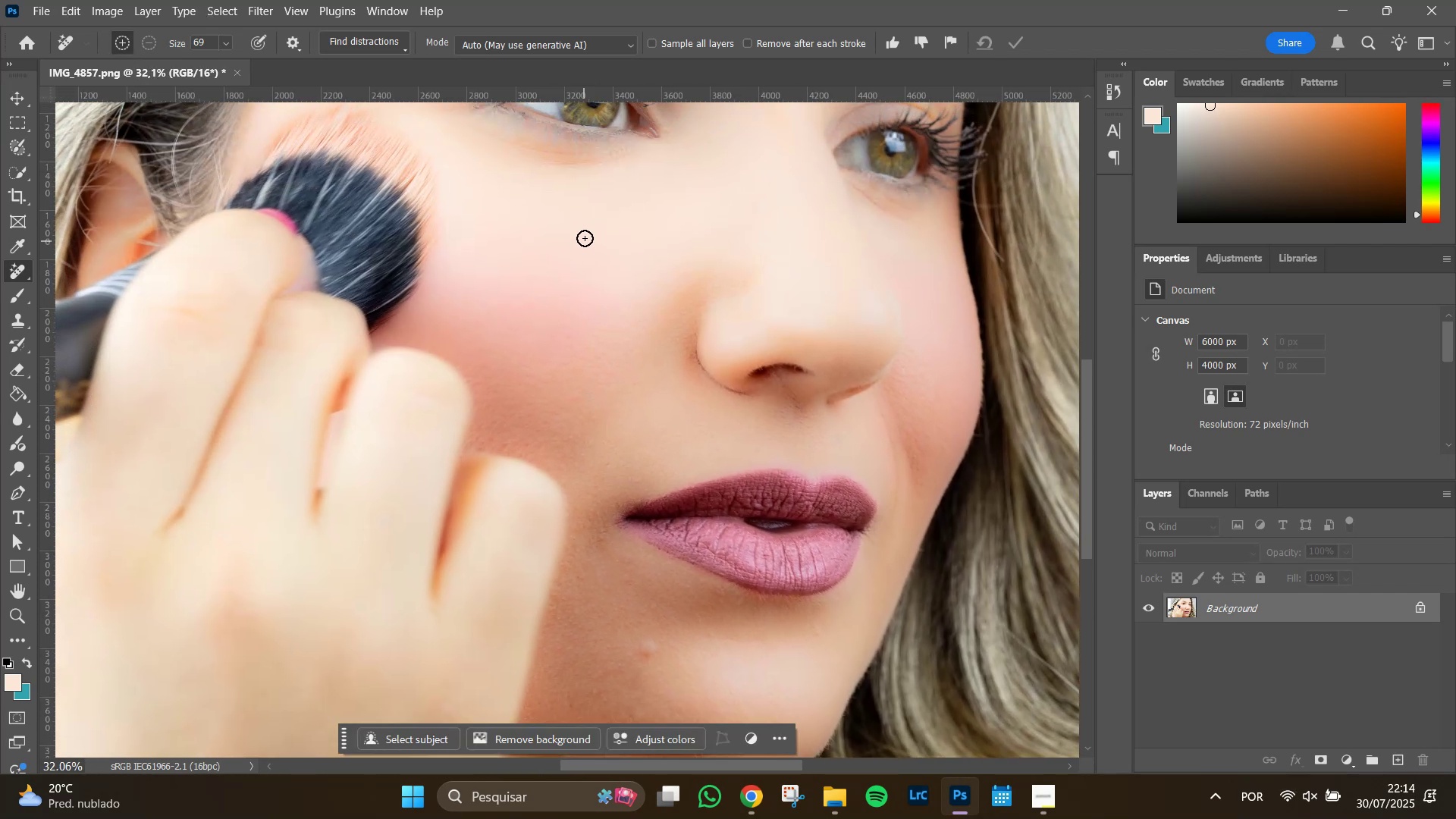 
hold_key(key=AltLeft, duration=0.43)
scroll: coordinate [585, 238], scroll_direction: down, amount: 6.0
 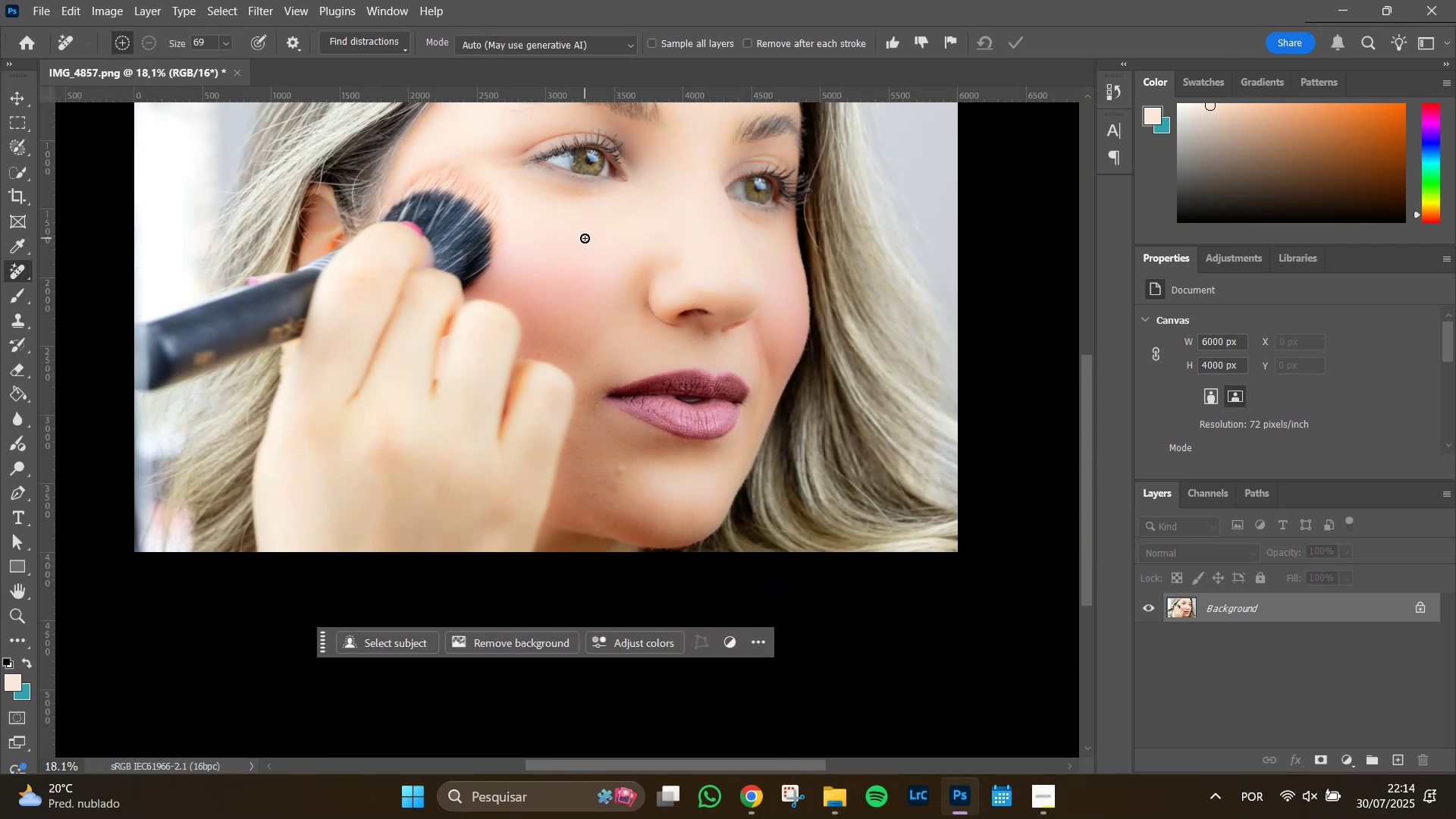 
hold_key(key=Space, duration=0.75)
 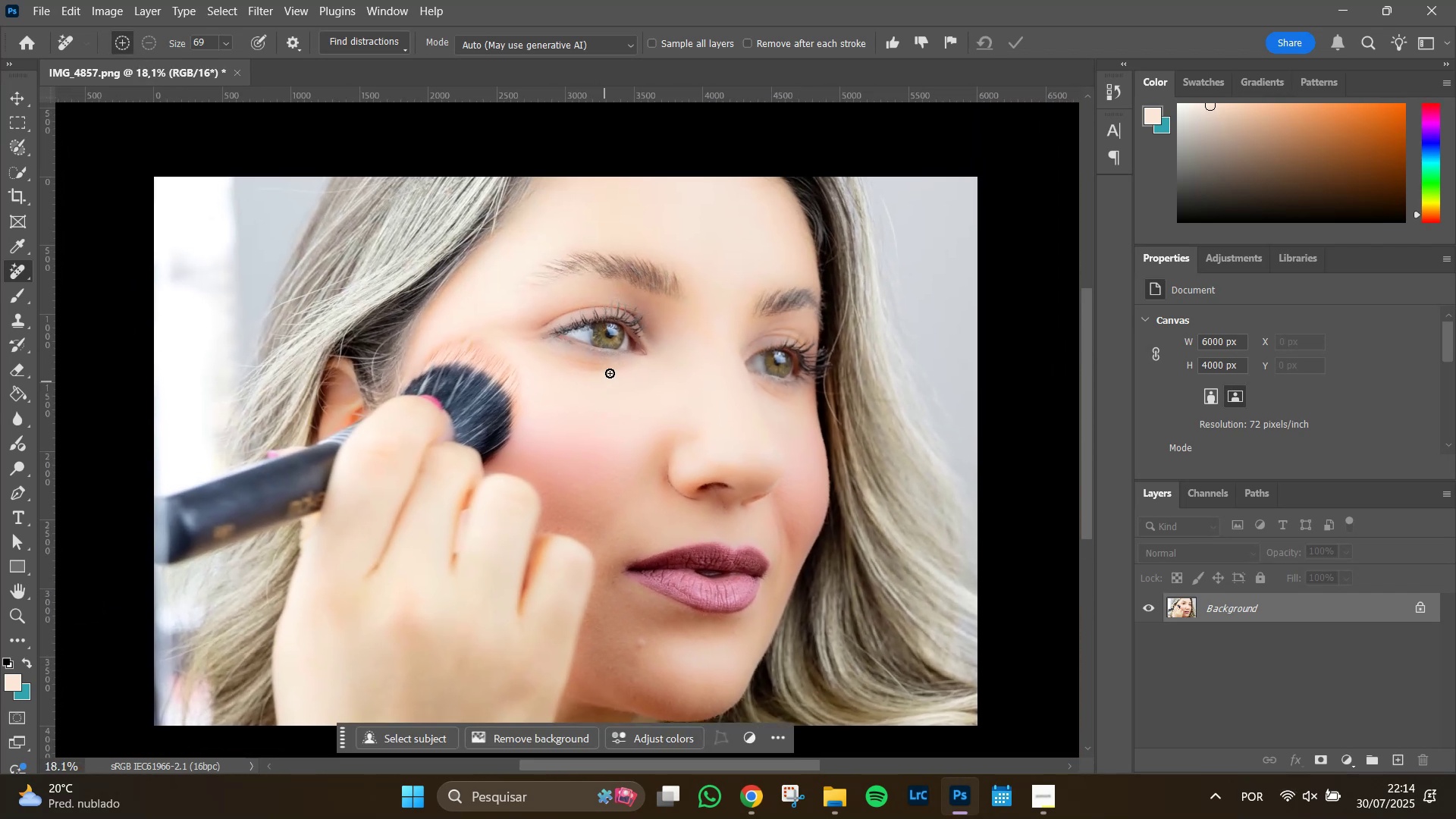 
hold_key(key=AltLeft, duration=0.31)
scroll: coordinate [613, 371], scroll_direction: down, amount: 1.0
 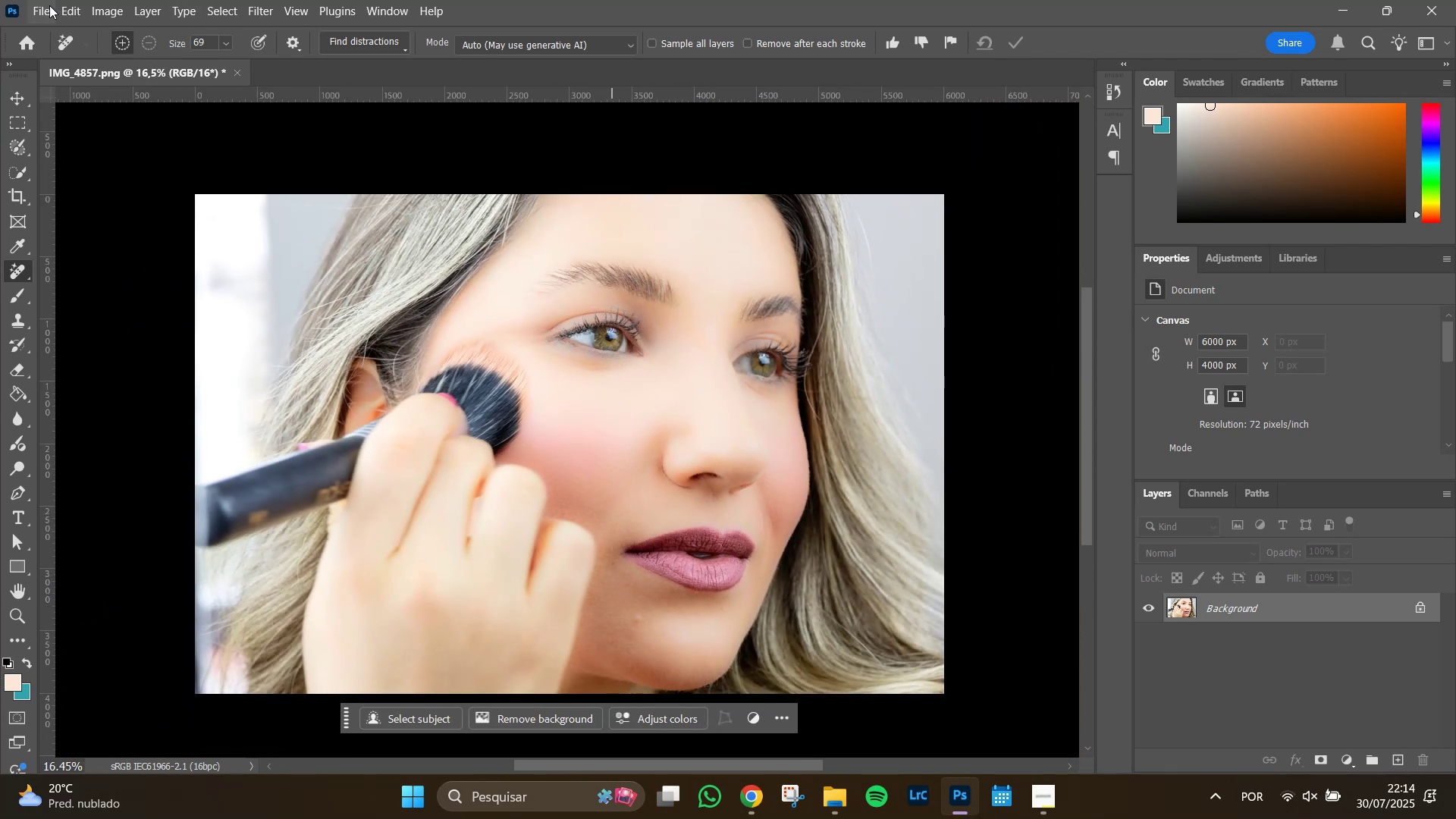 
left_click([41, 18])
 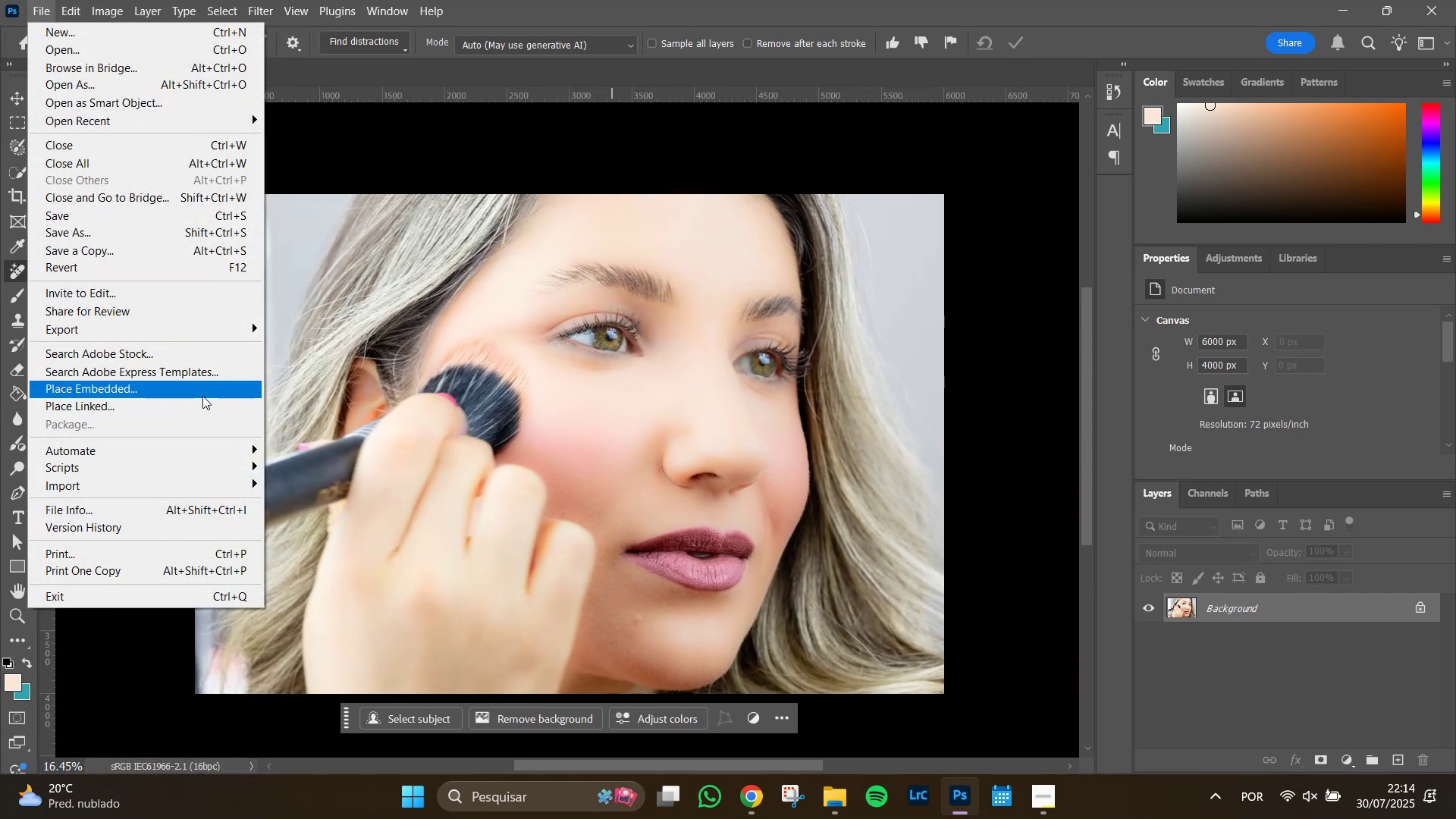 
left_click([231, 331])
 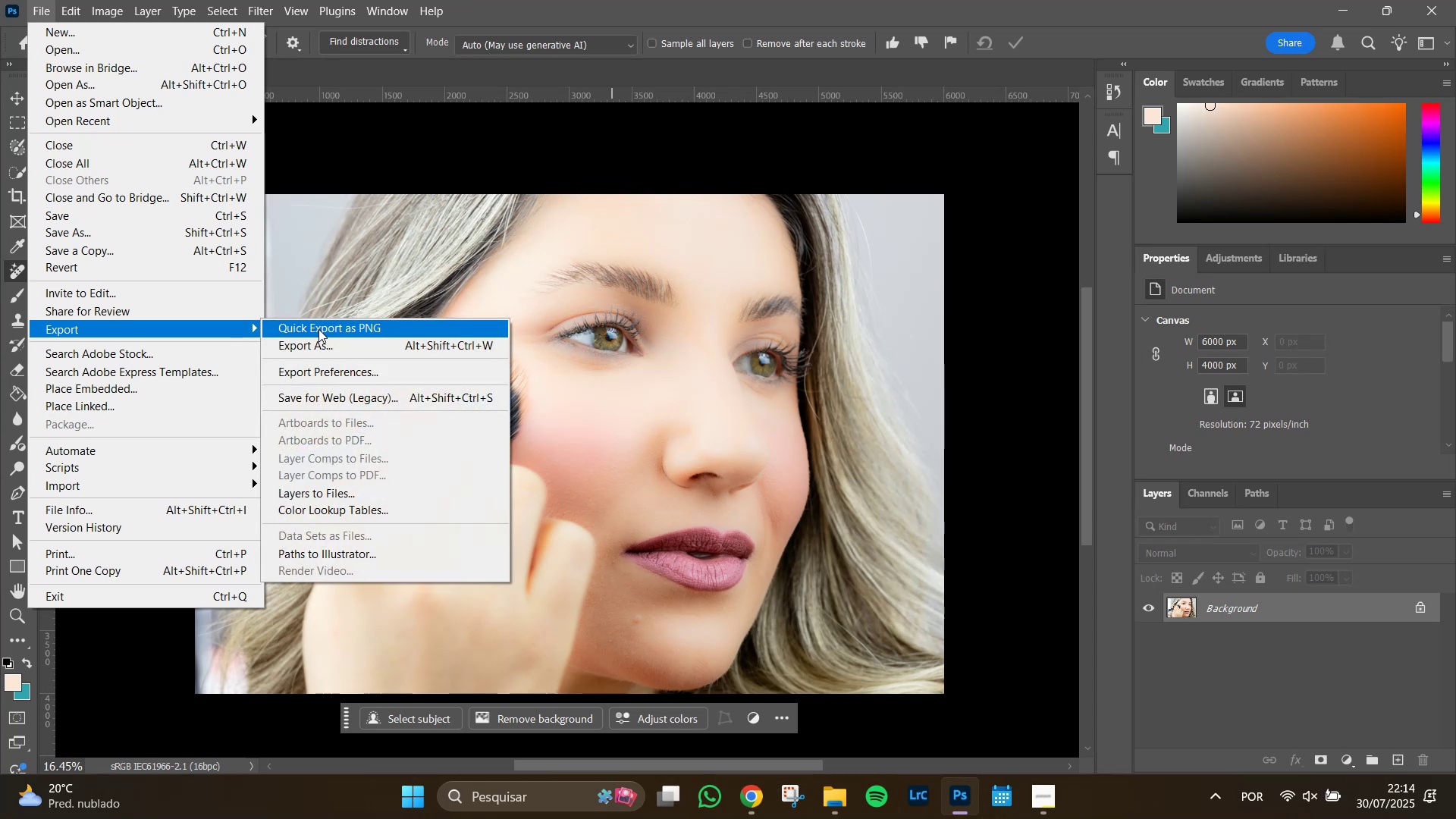 
left_click([318, 329])
 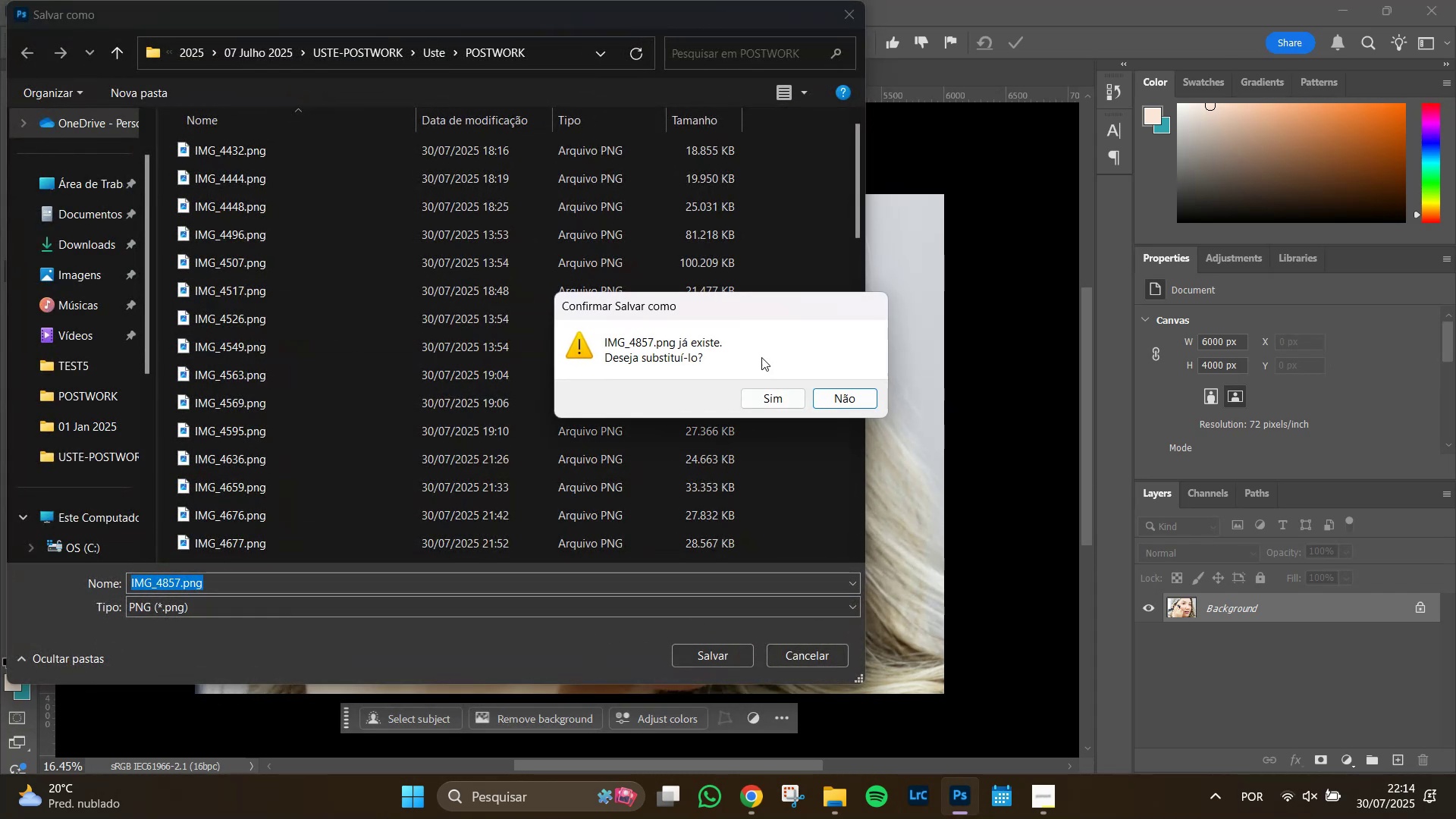 
left_click([785, 396])
 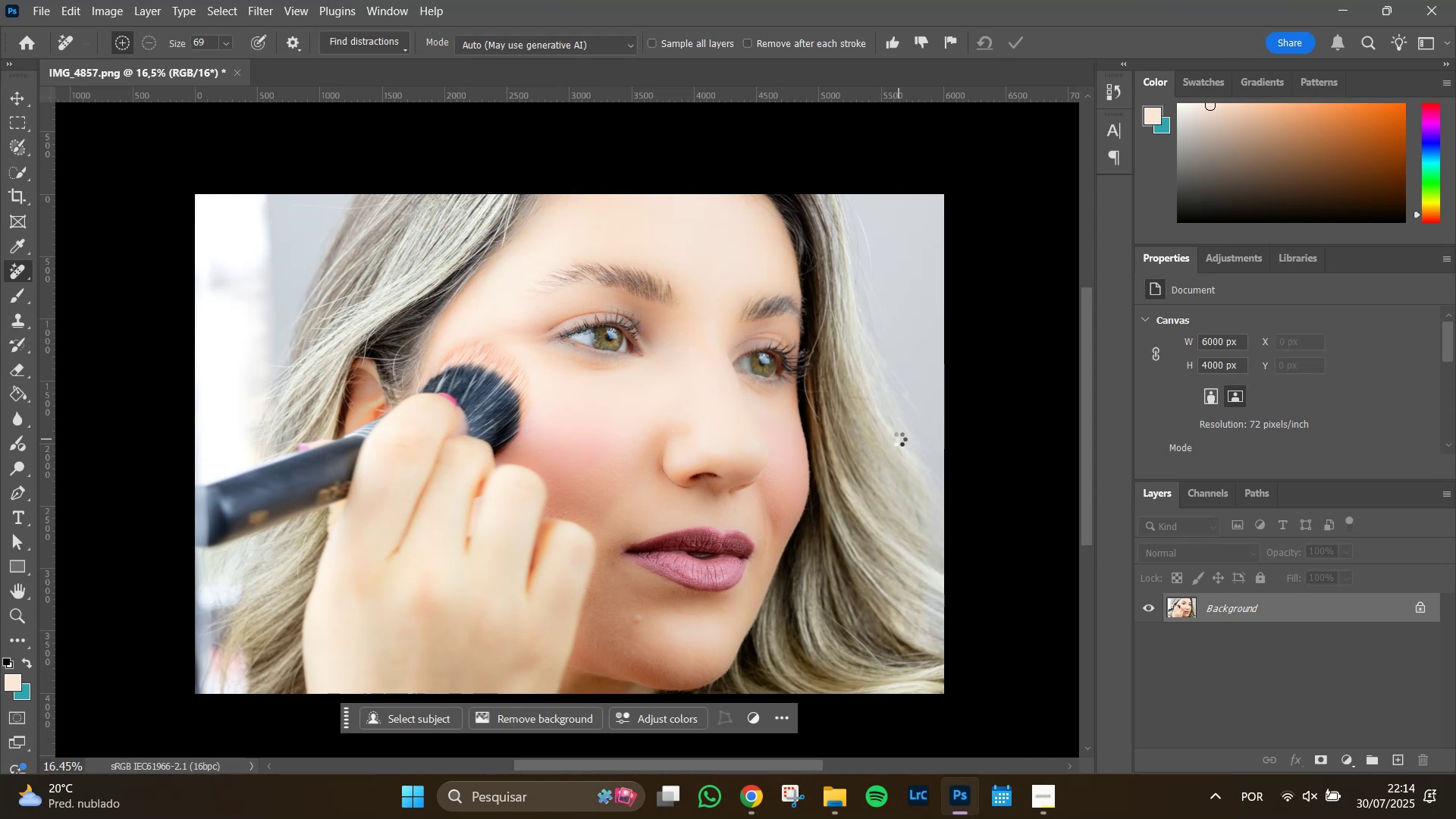 
wait(14.22)
 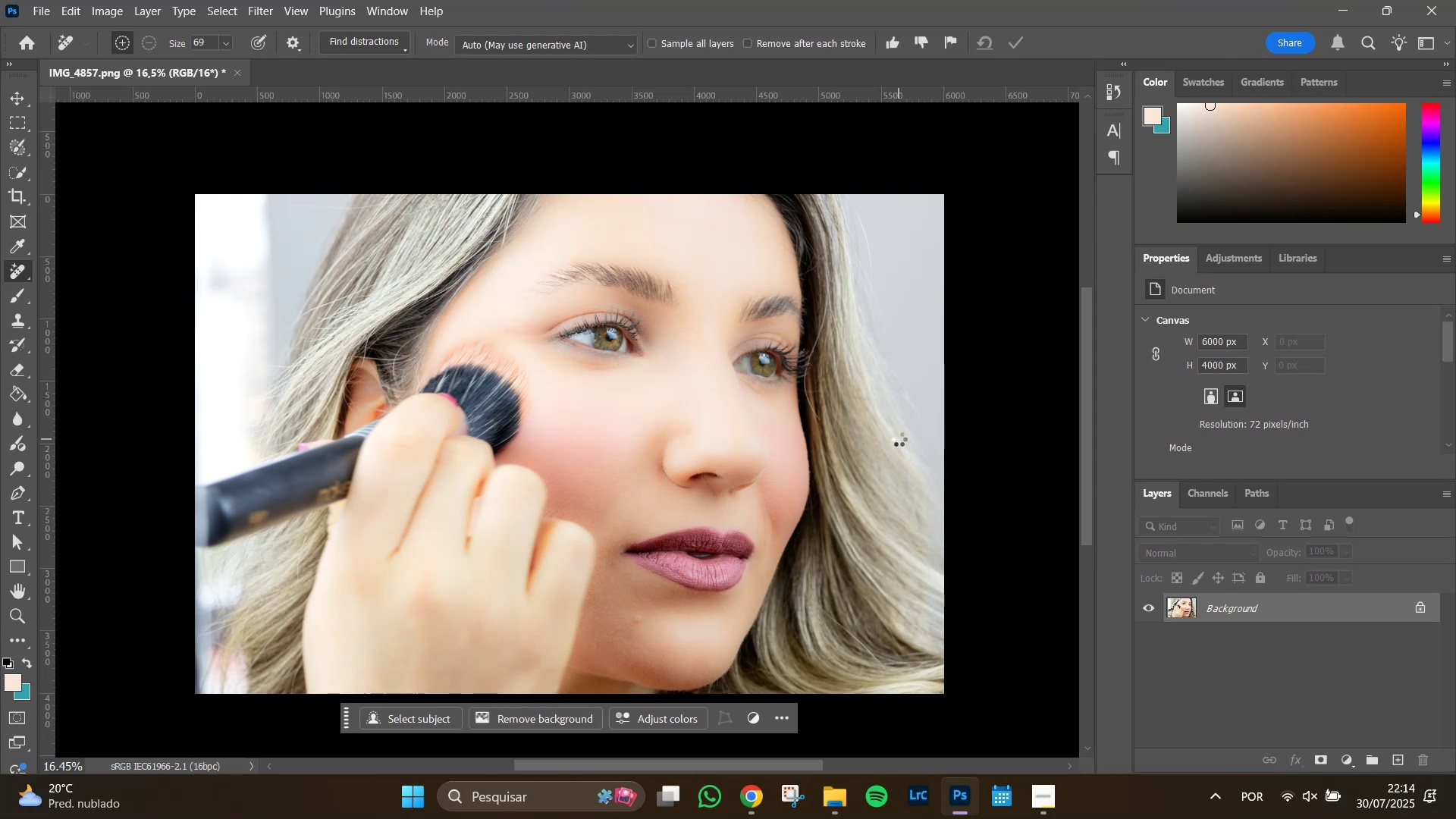 
key(Alt+Tab)
 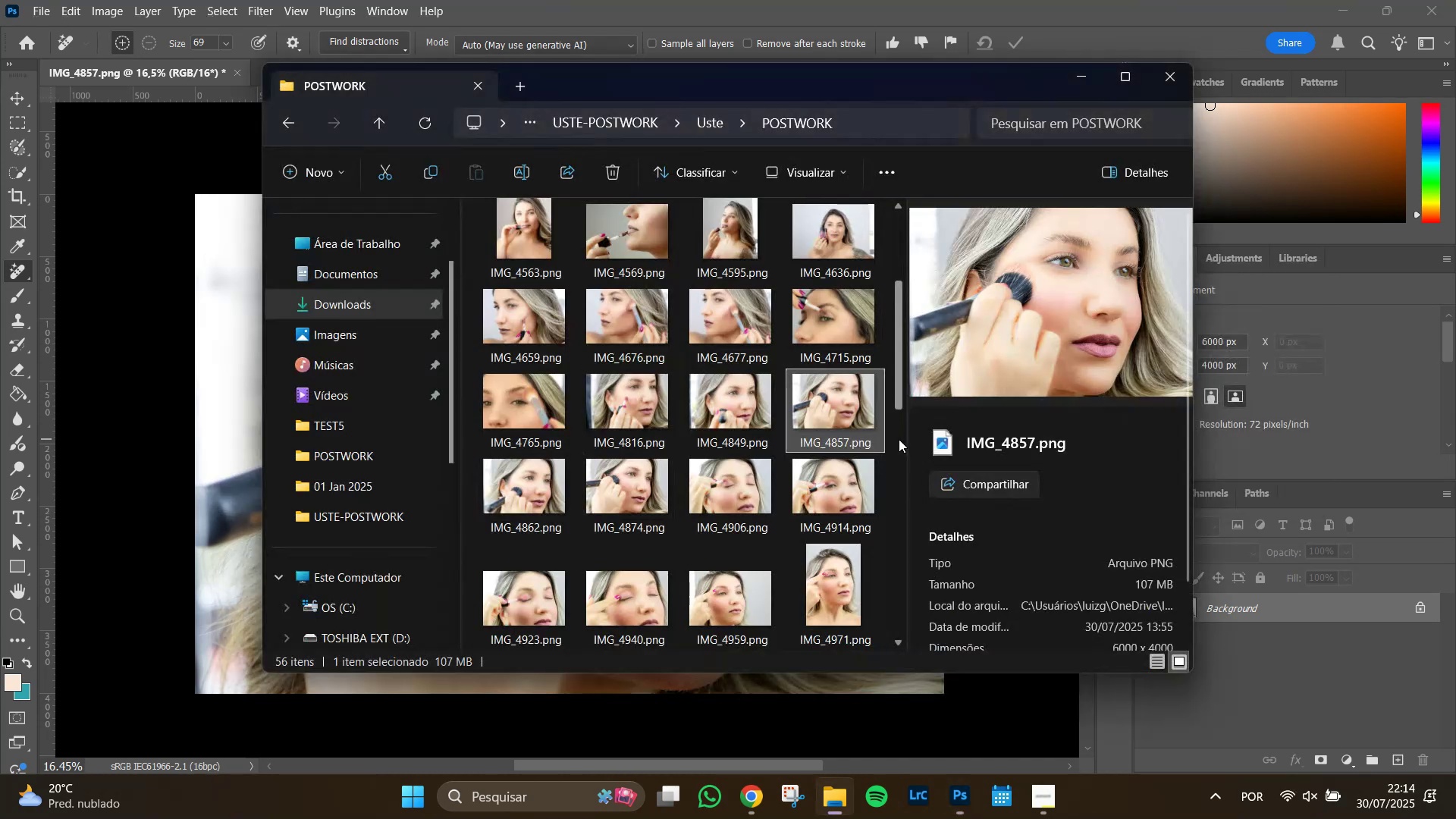 